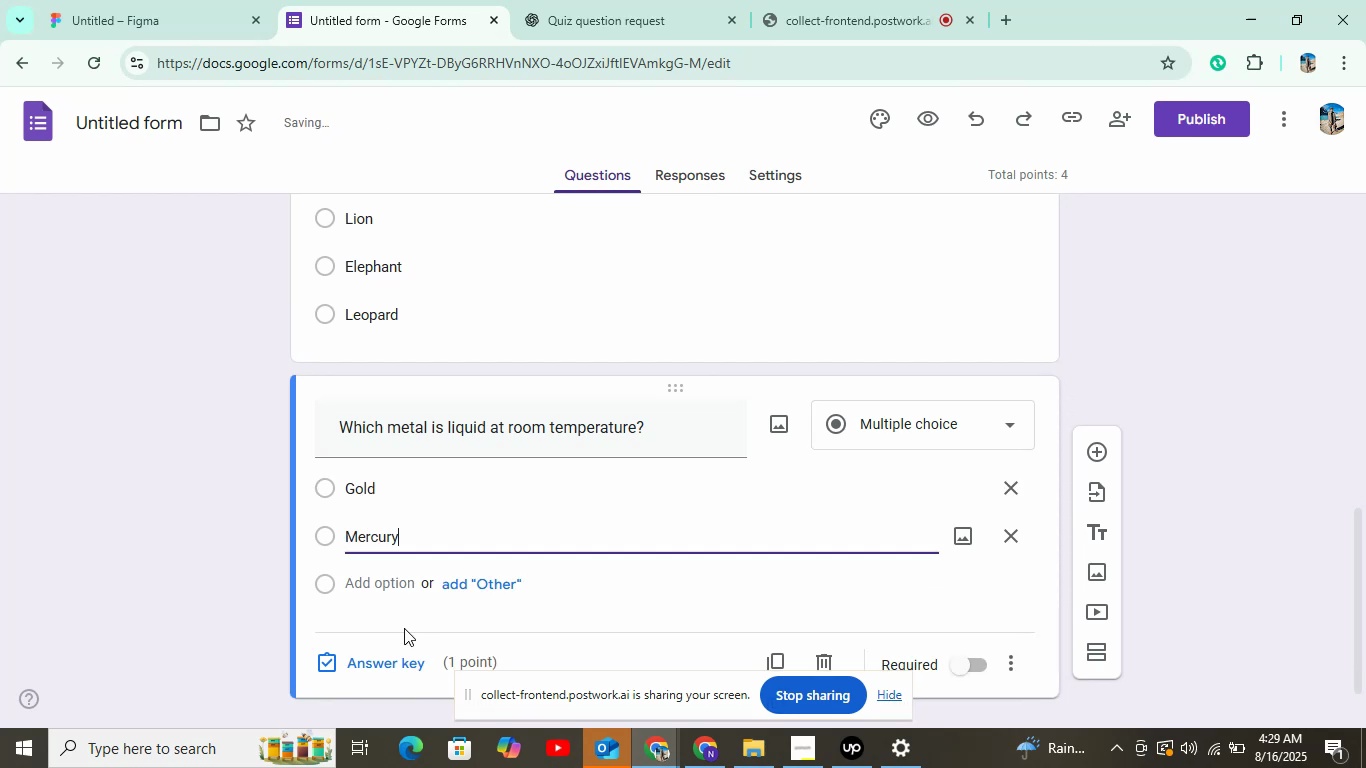 
left_click([393, 592])
 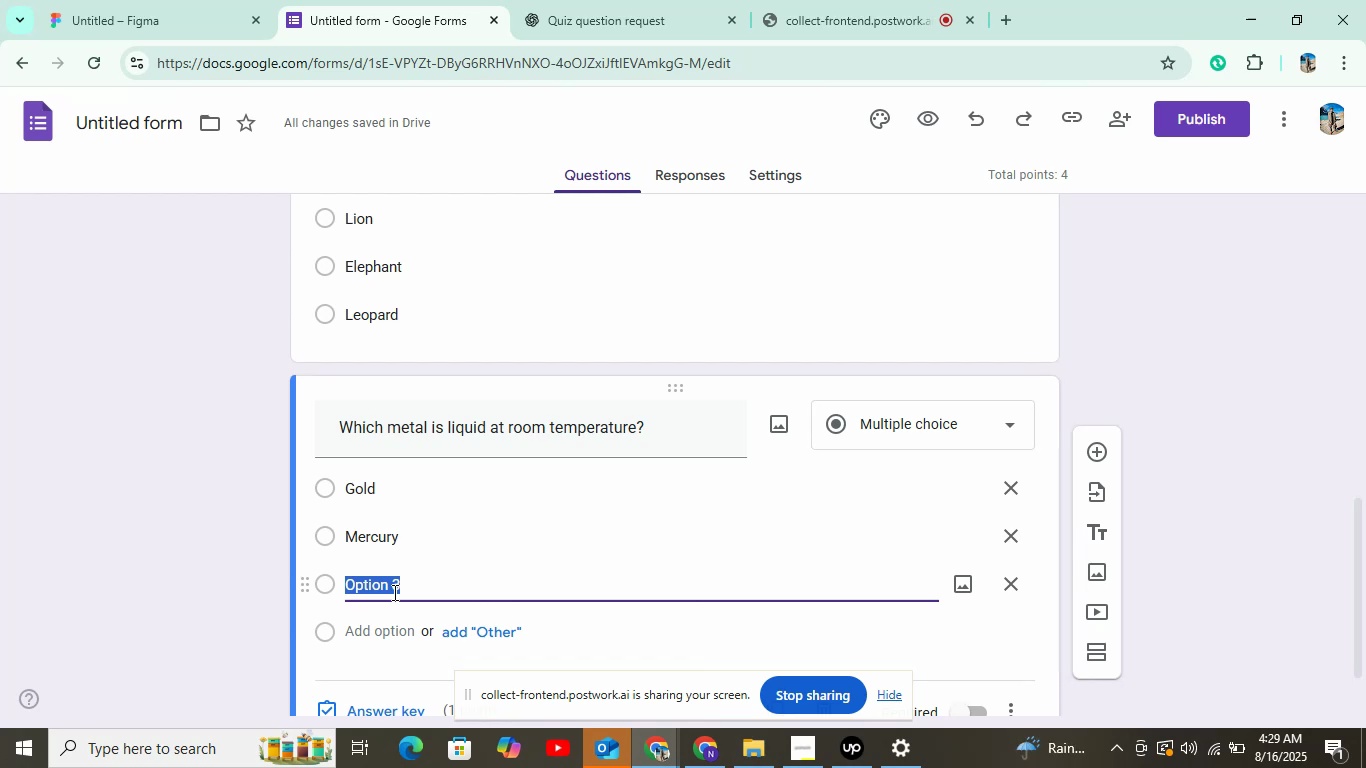 
wait(33.26)
 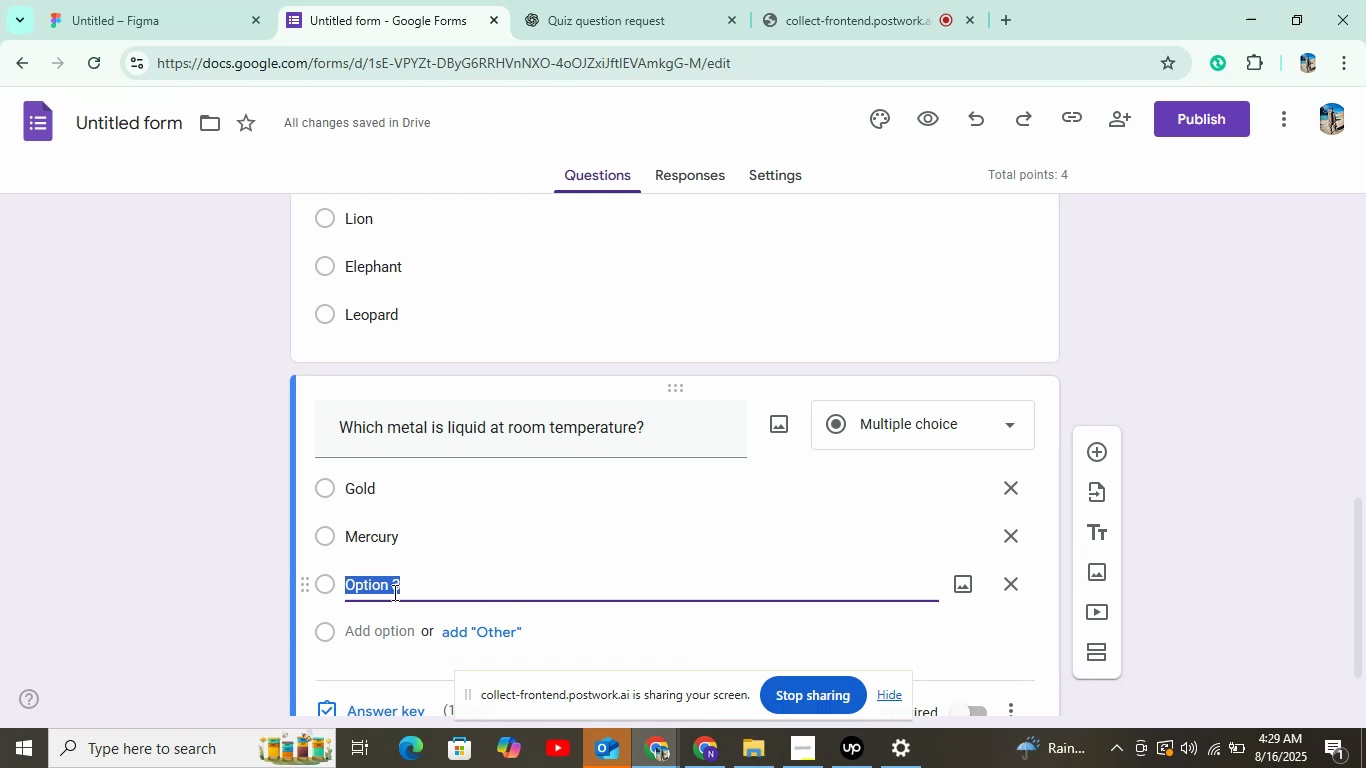 
scroll: coordinate [589, 457], scroll_direction: down, amount: 2.0
 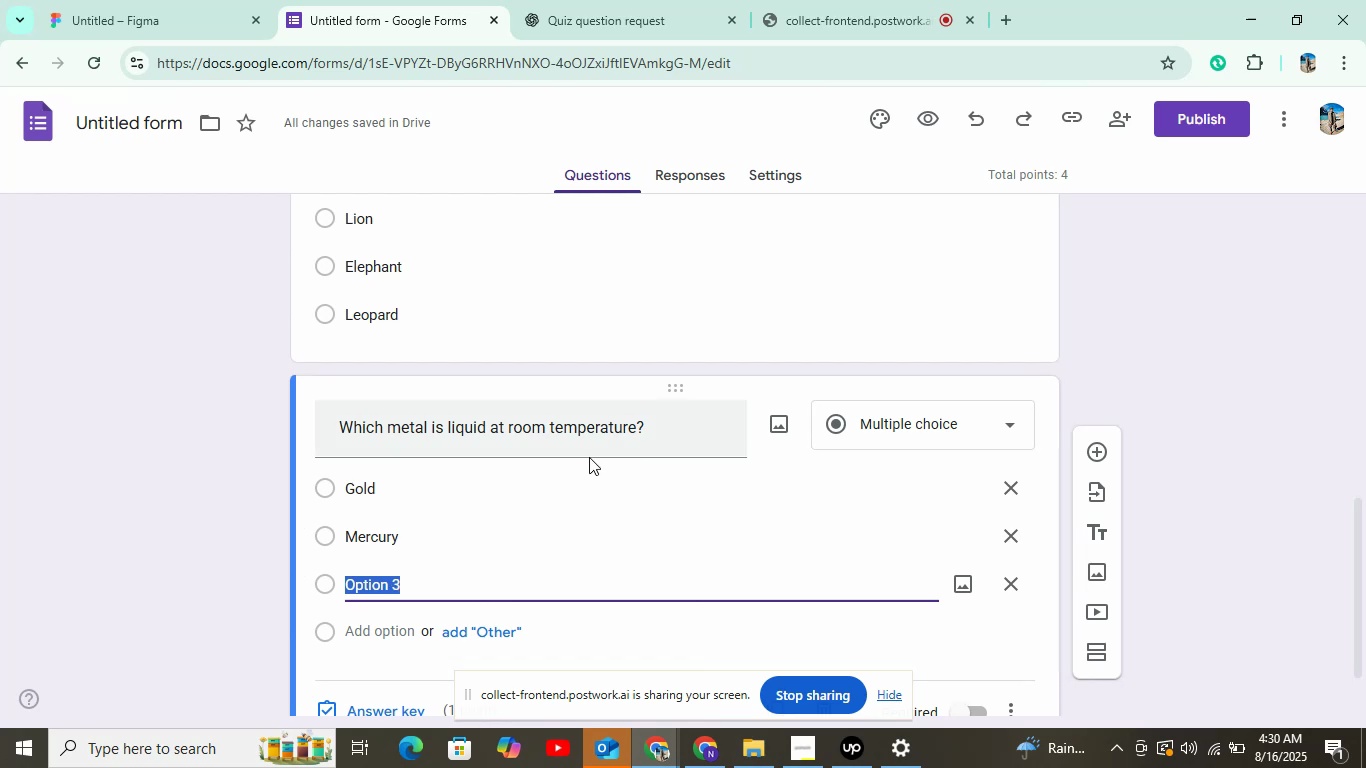 
left_click([662, 5])
 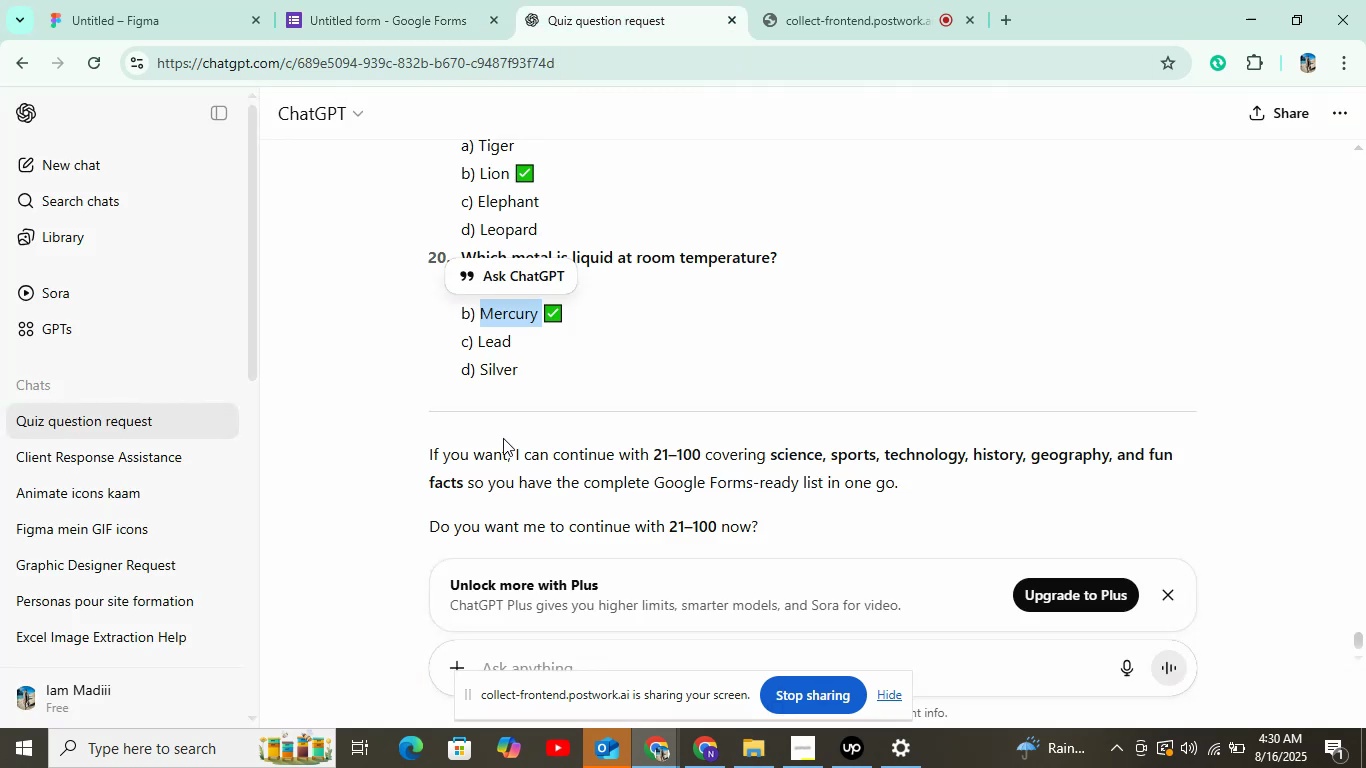 
double_click([489, 341])
 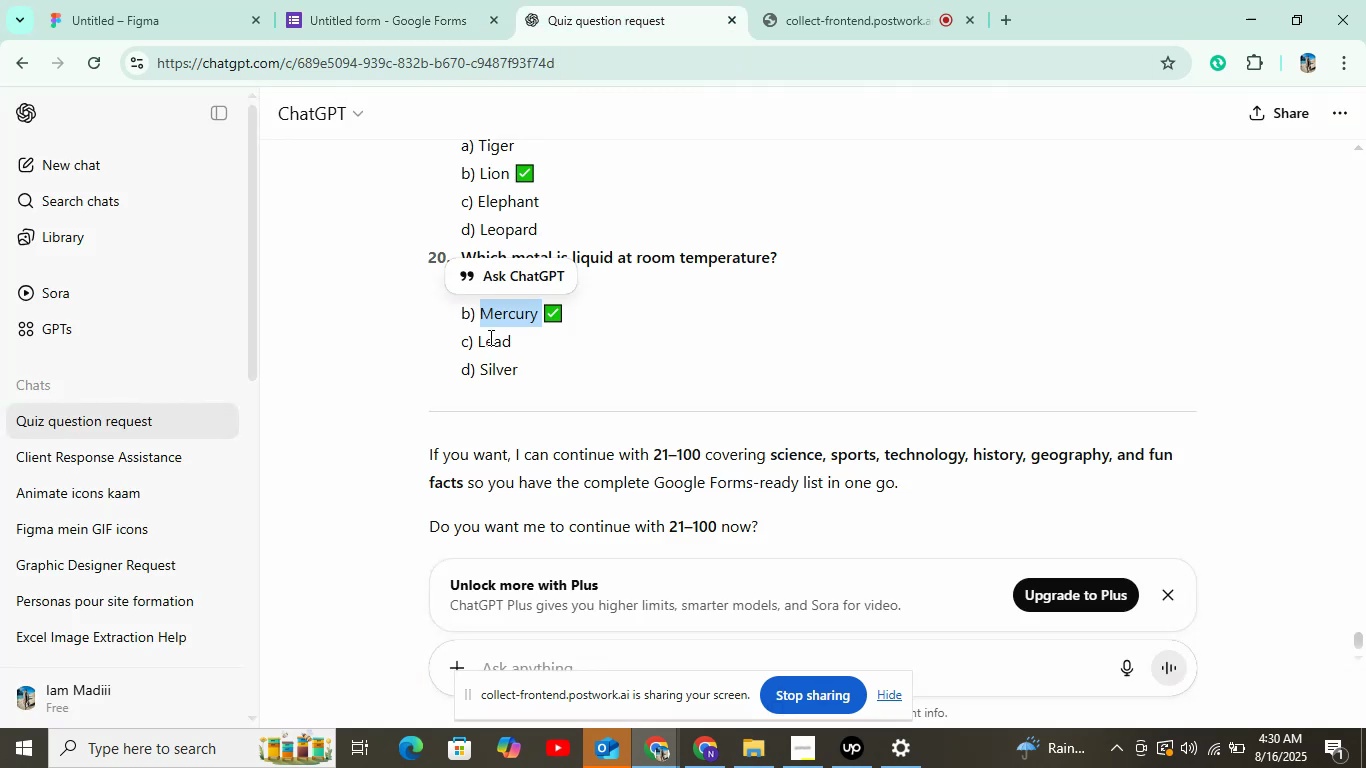 
key(Control+C)
 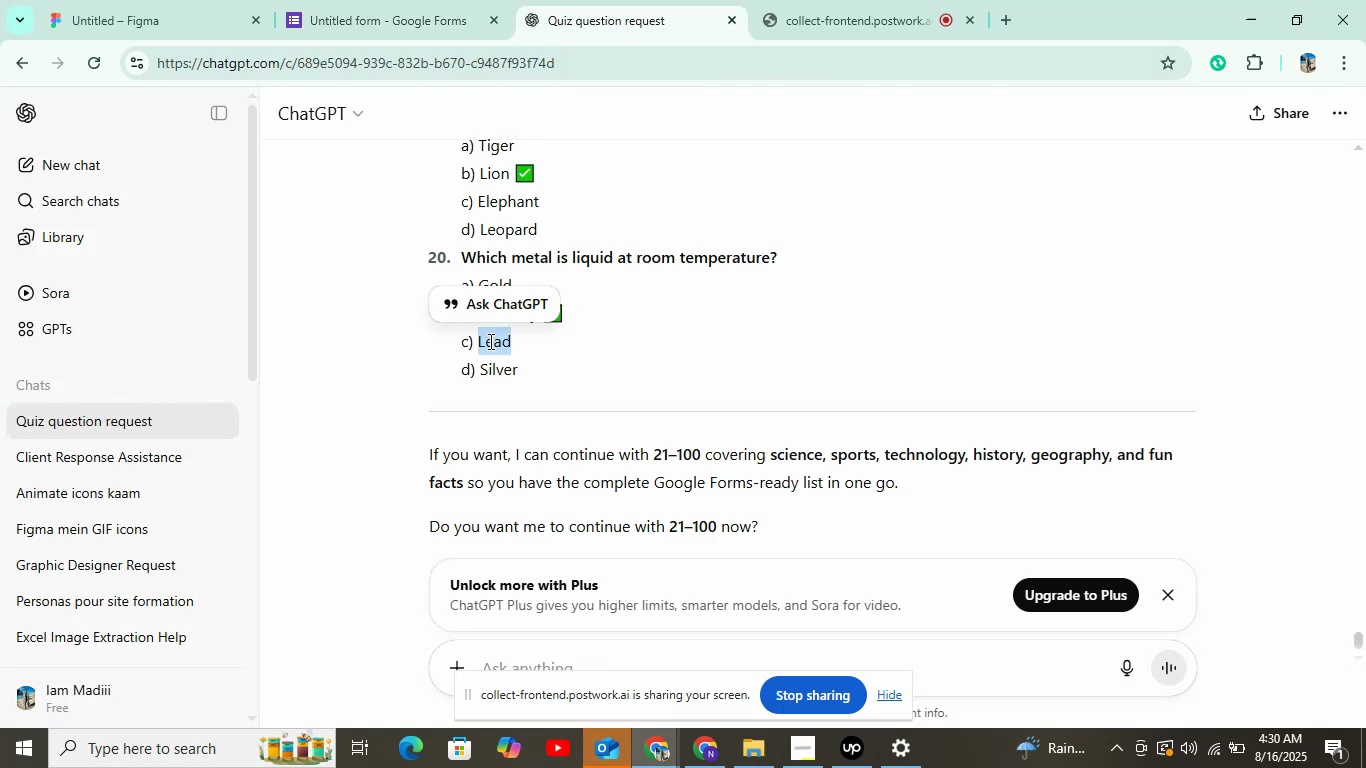 
key(Control+C)
 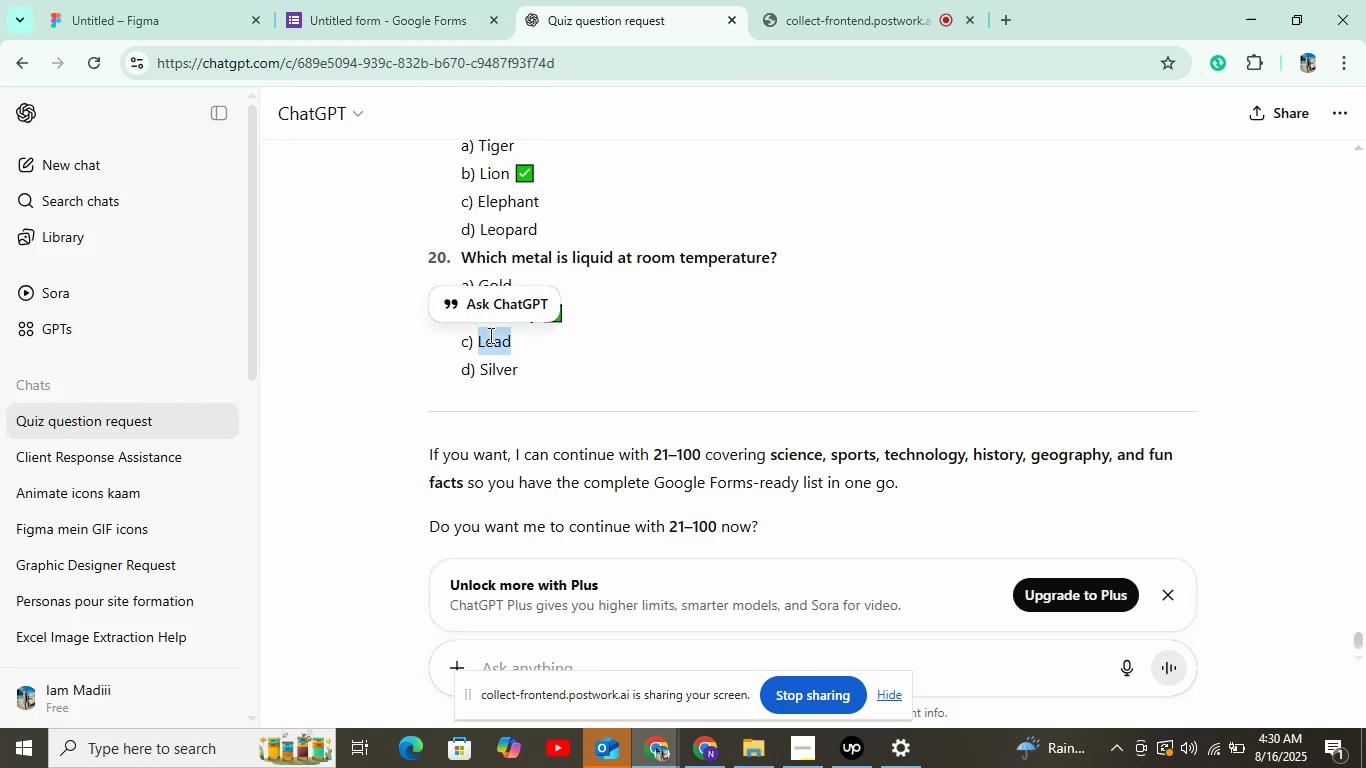 
left_click([380, 3])
 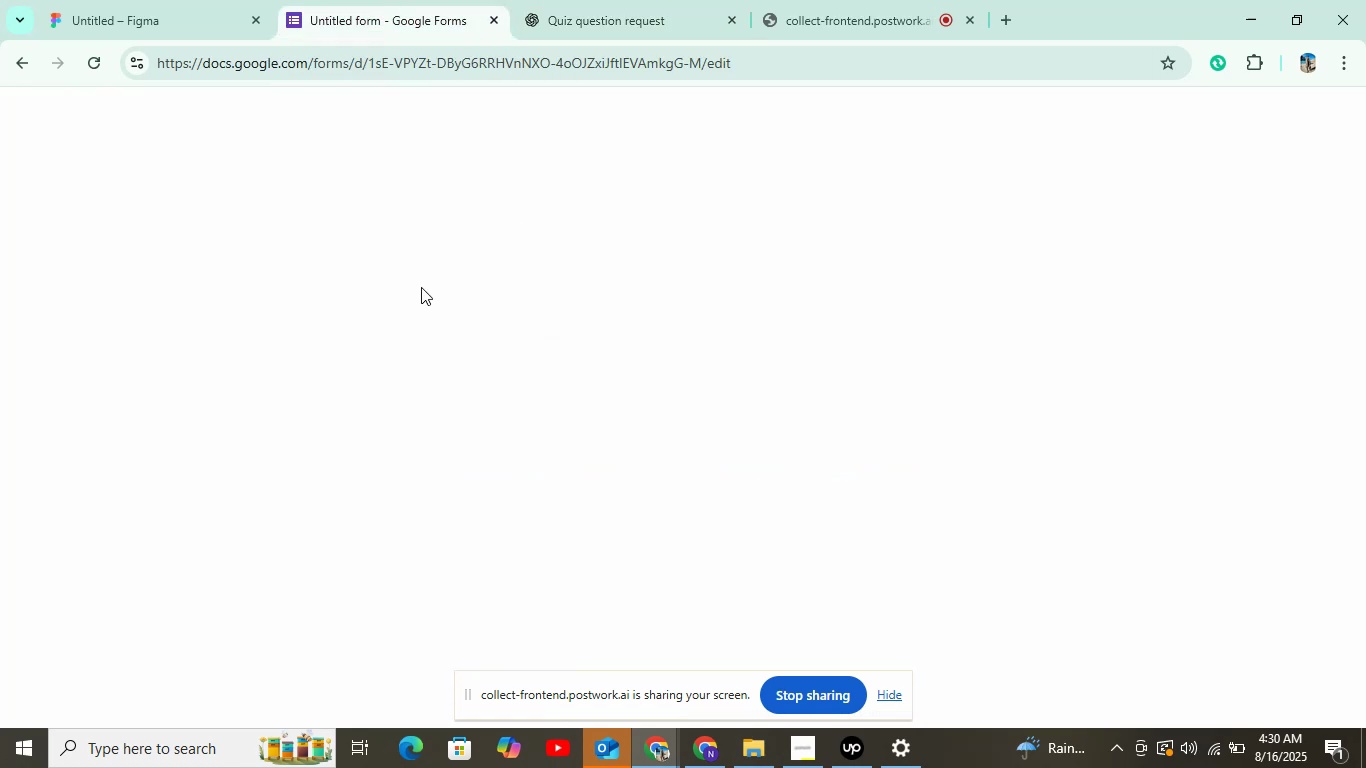 
key(Control+V)
 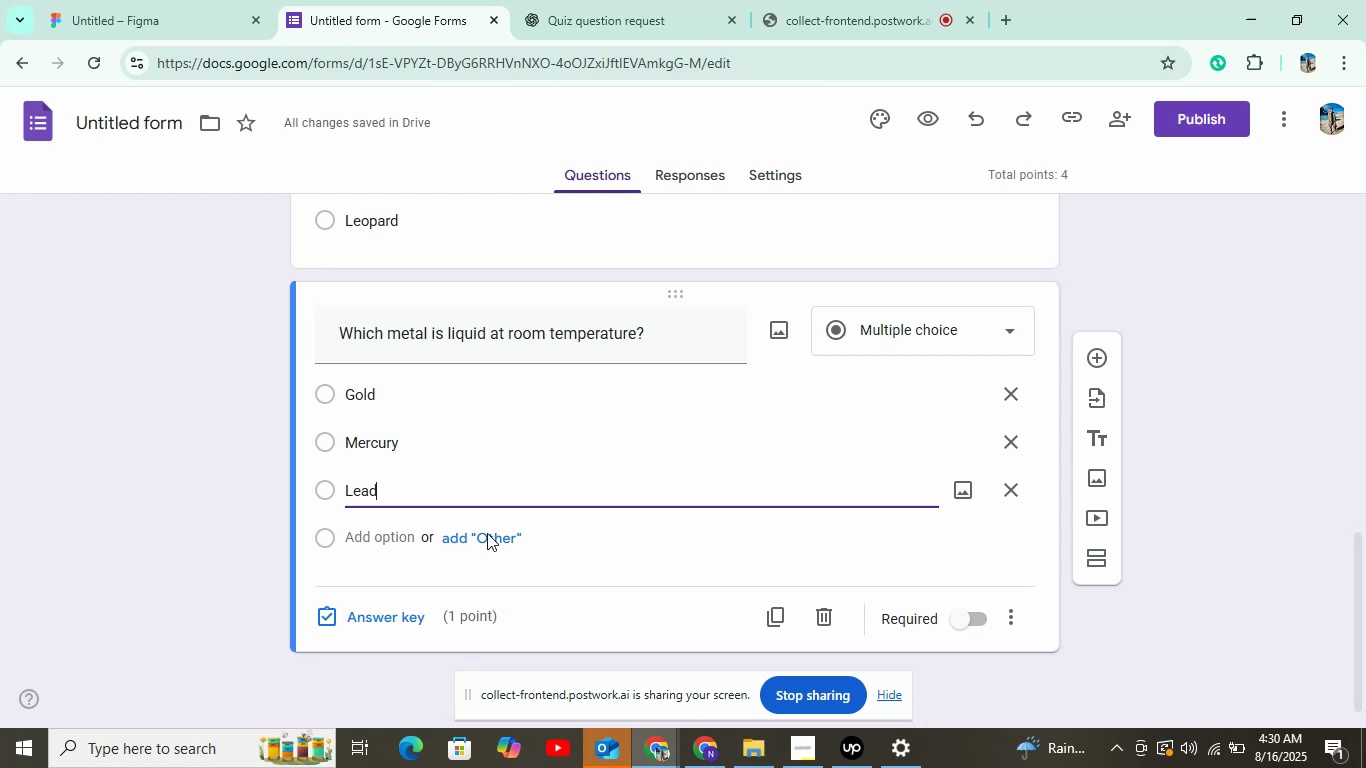 
wait(17.32)
 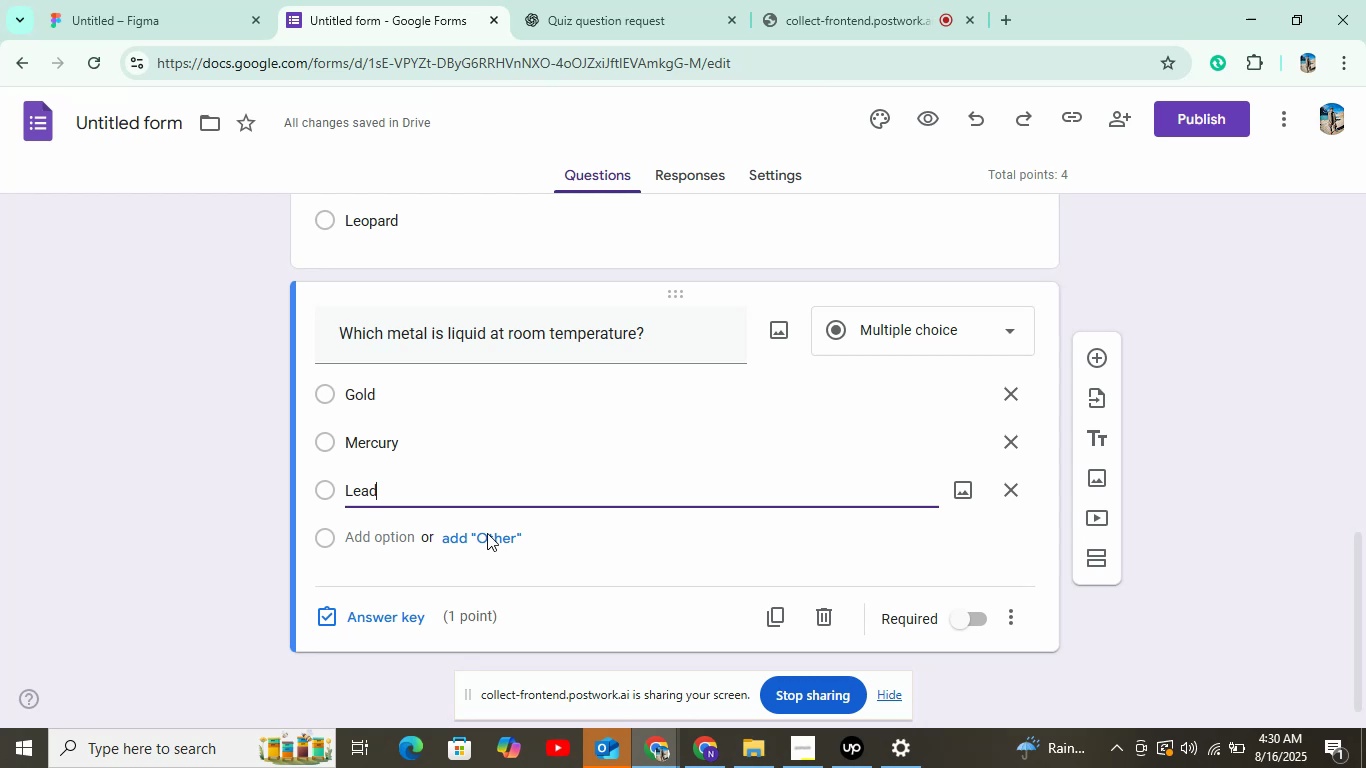 
left_click([575, 0])
 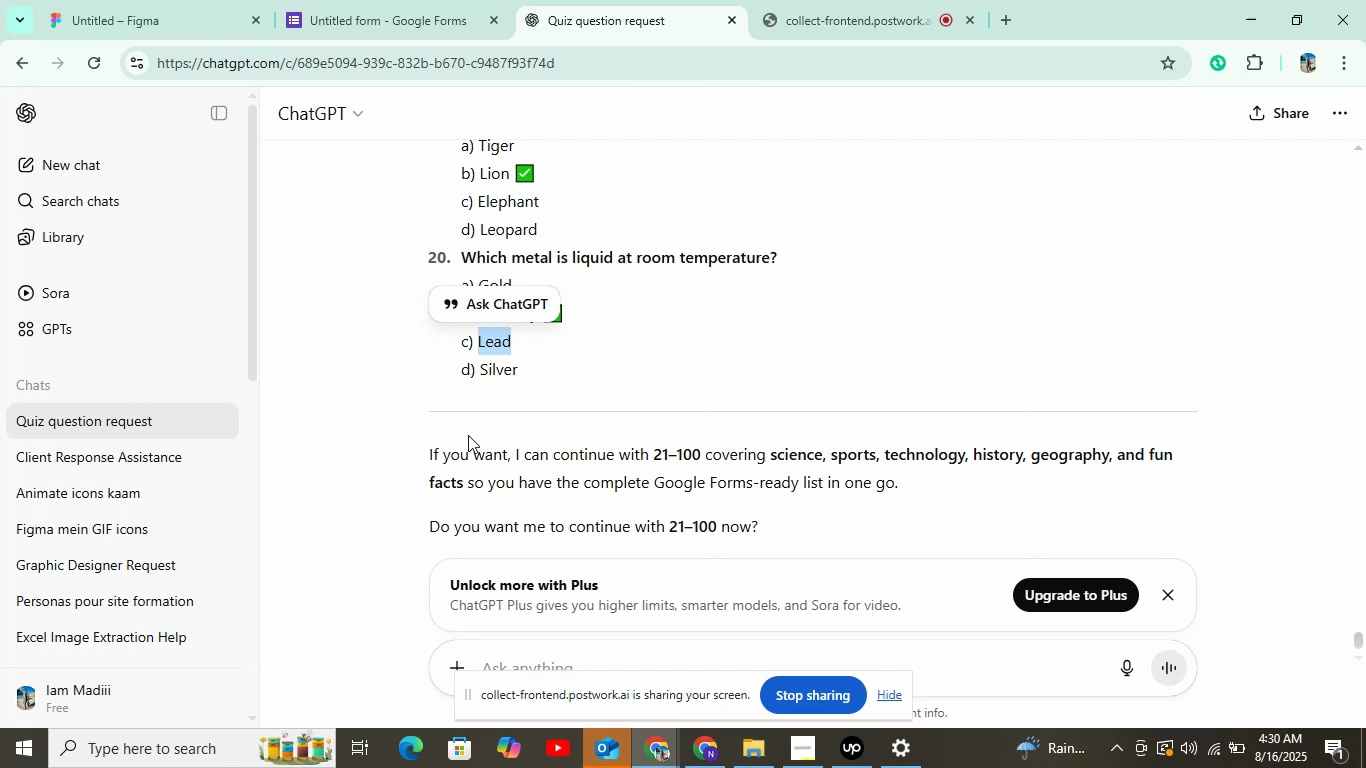 
double_click([494, 370])
 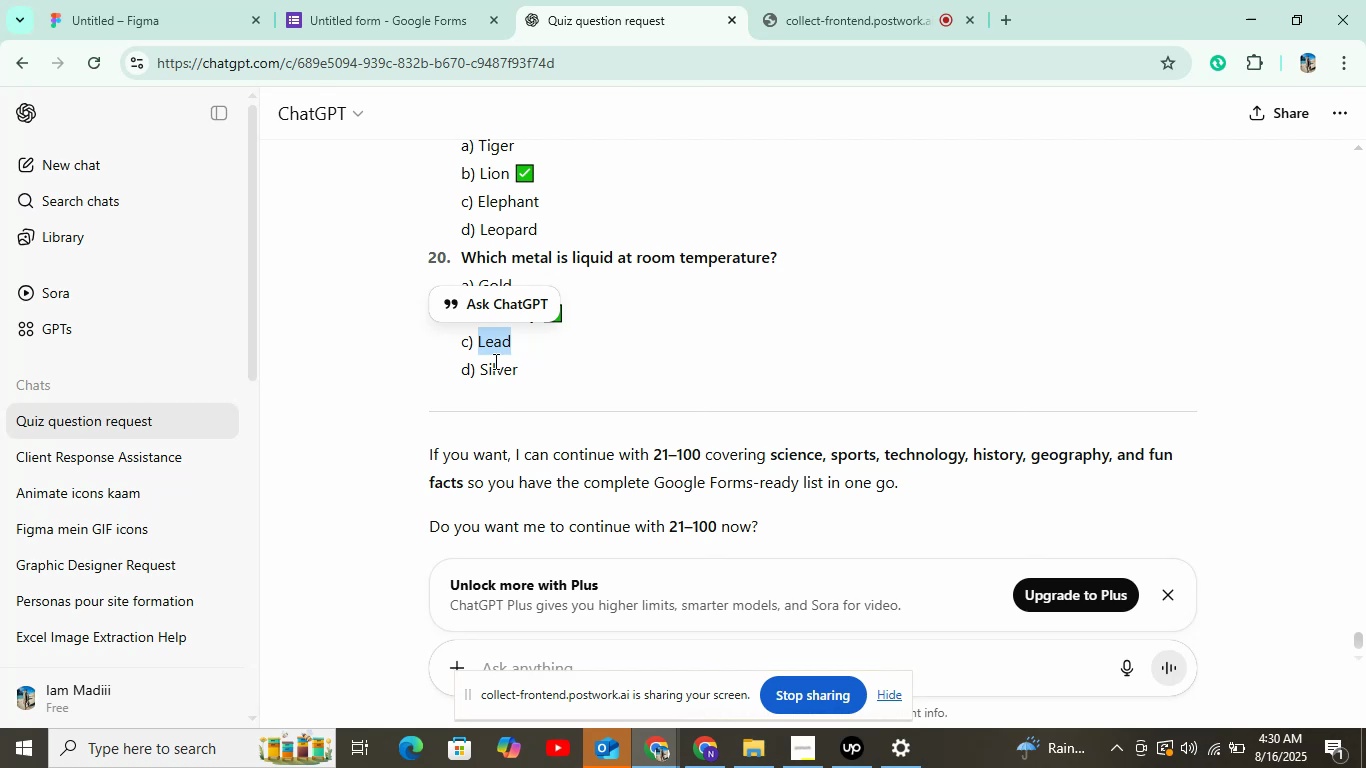 
key(Control+C)
 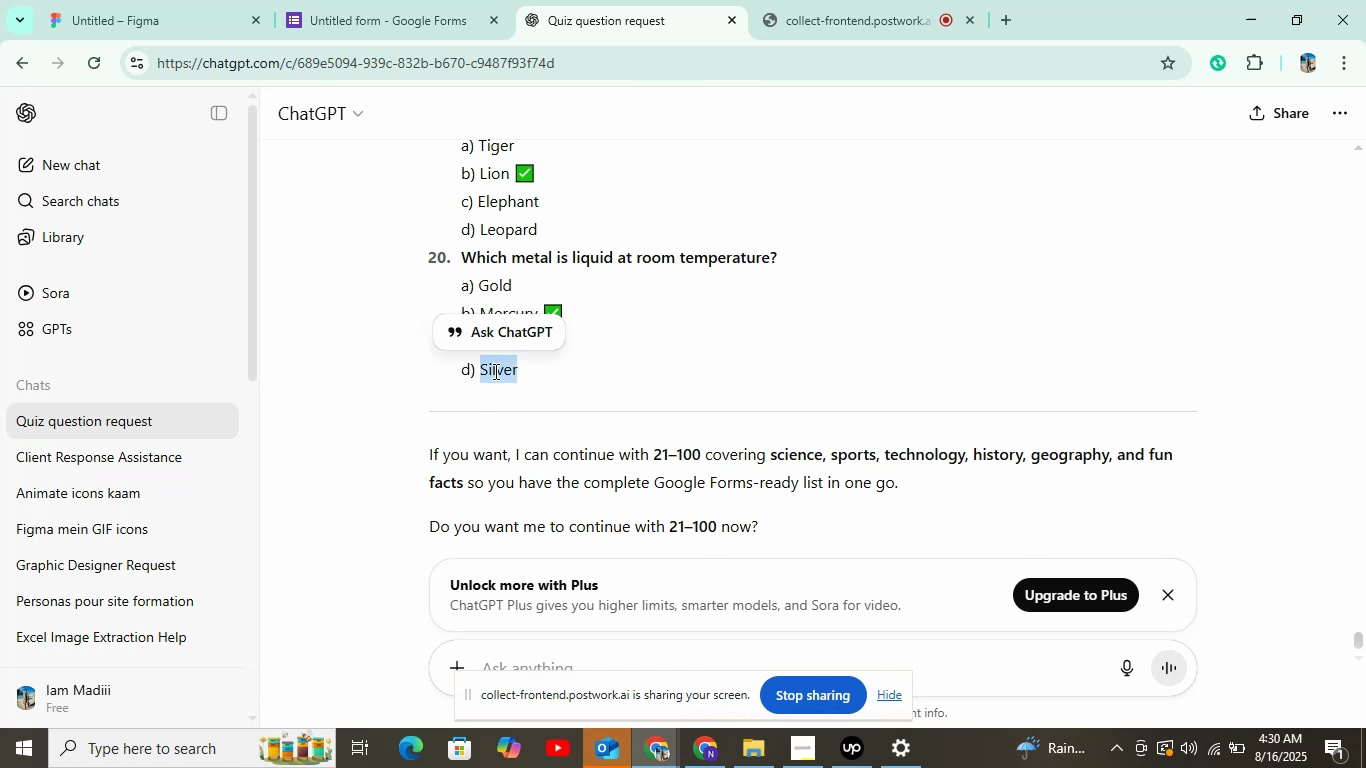 
left_click([390, 0])
 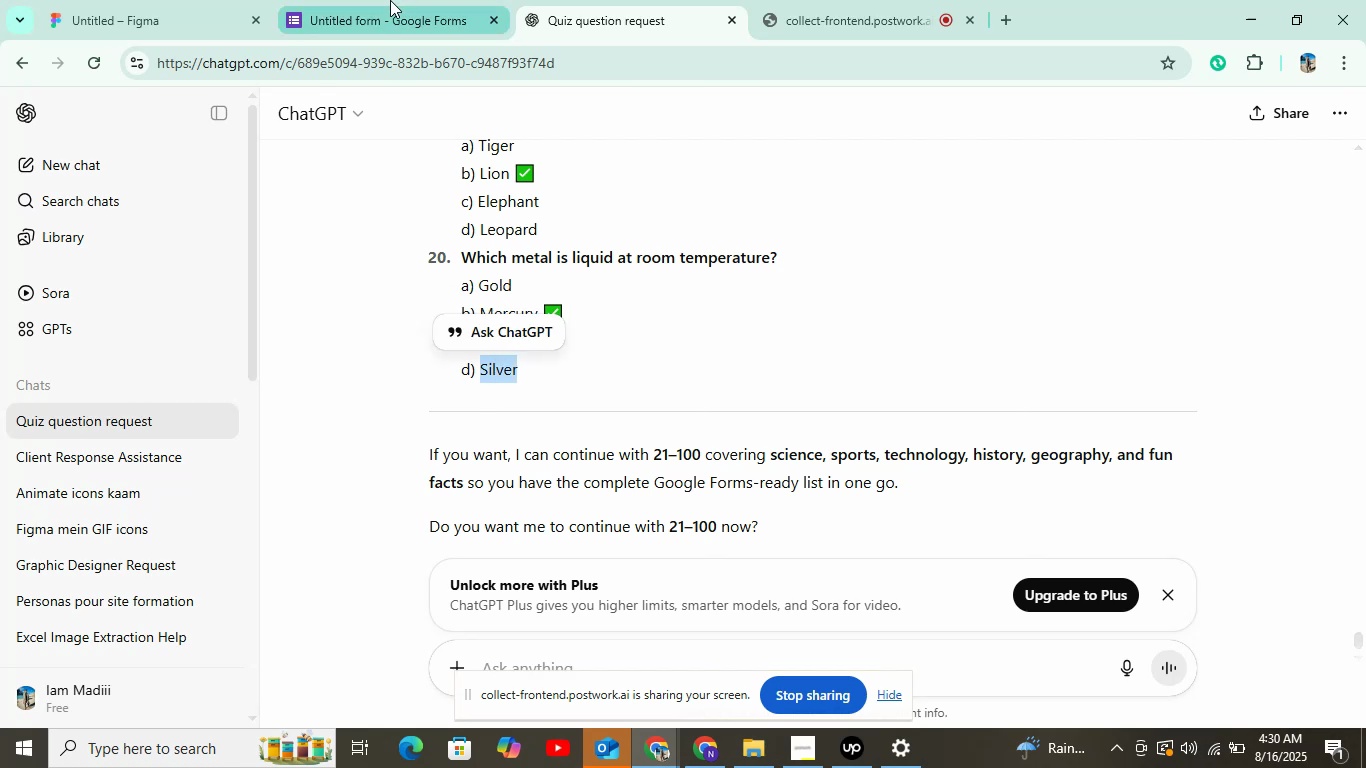 
key(Control+V)
 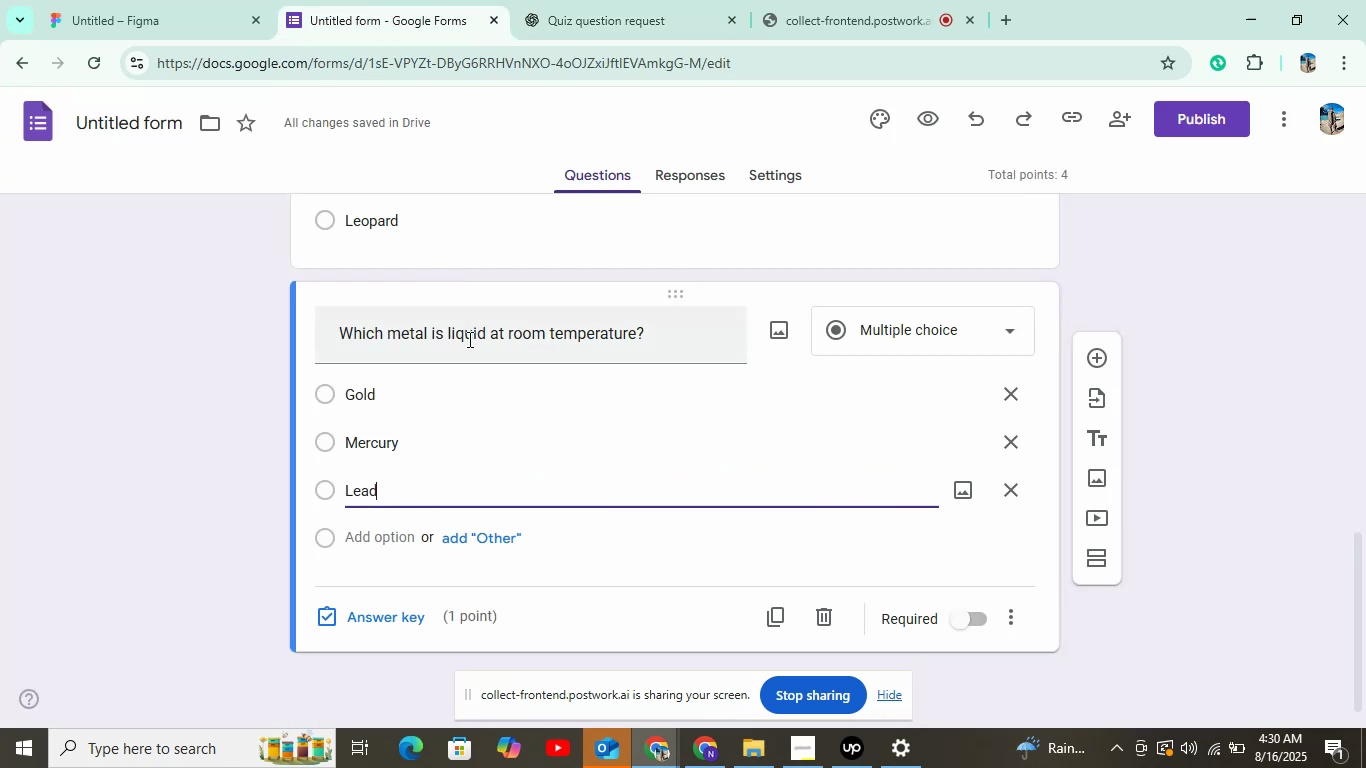 
key(Control+Z)
 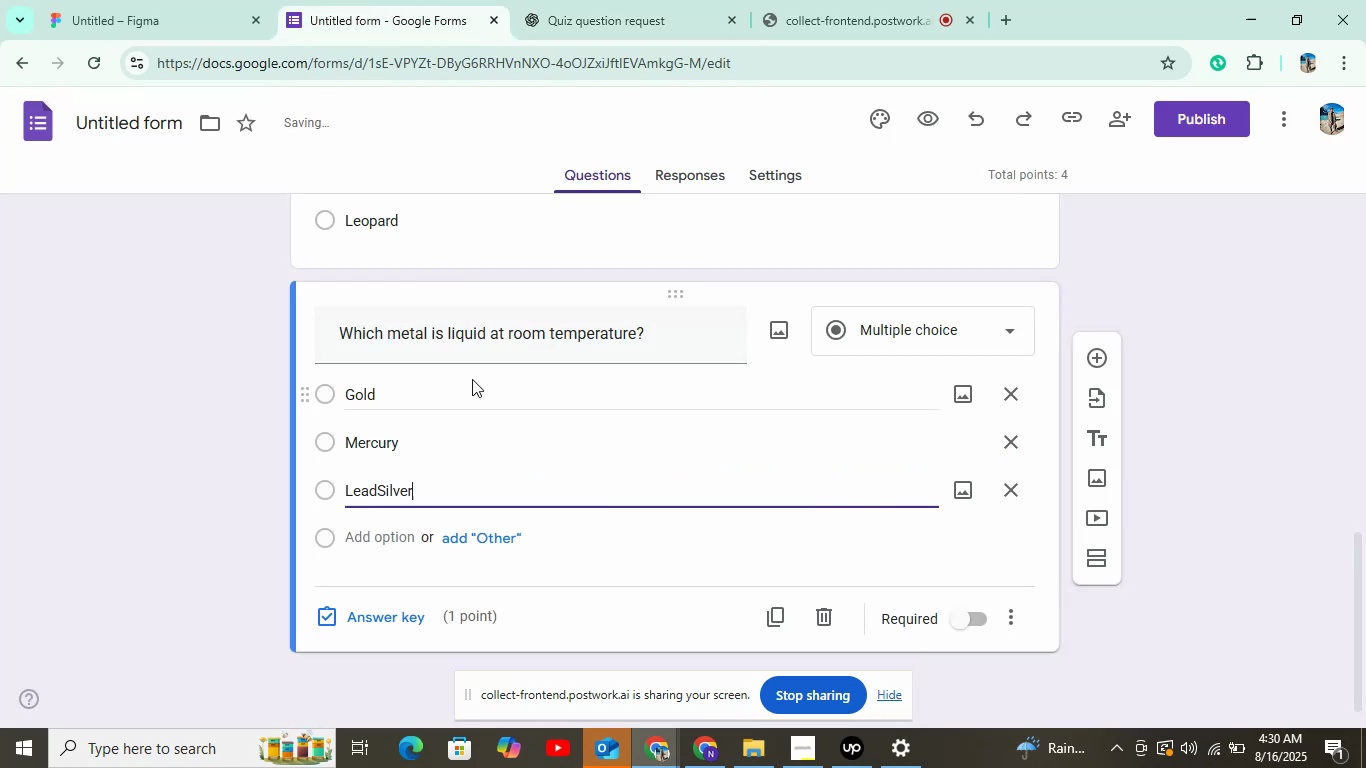 
hold_key(key=ControlLeft, duration=1.07)
 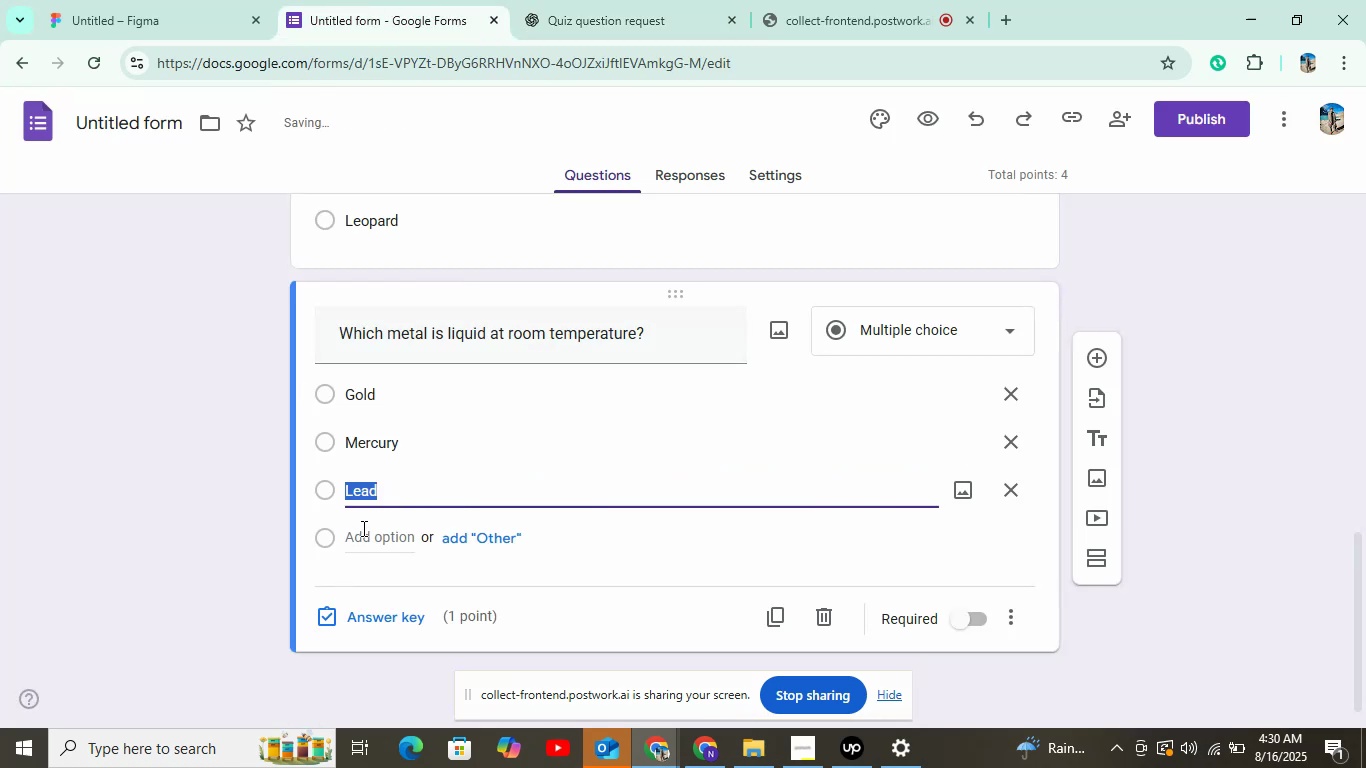 
left_click([362, 528])
 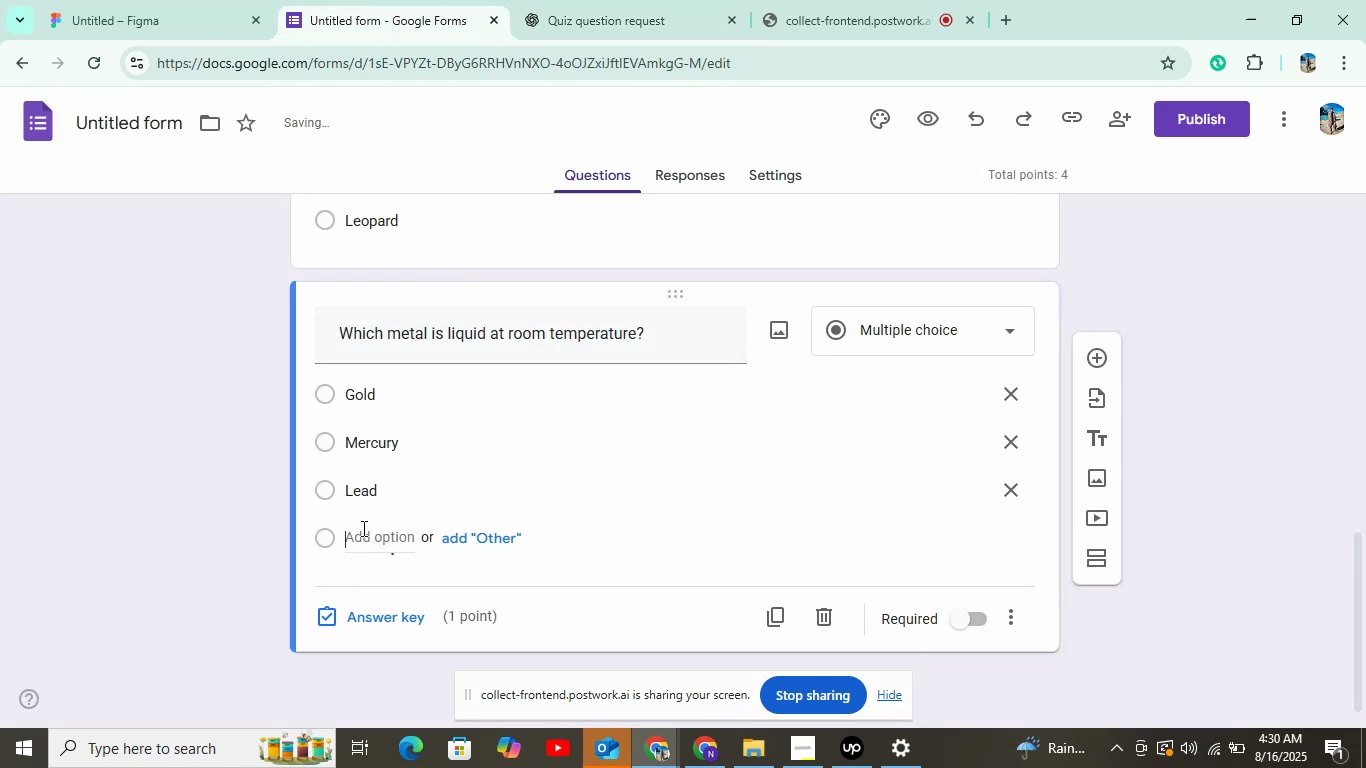 
key(Control+V)
 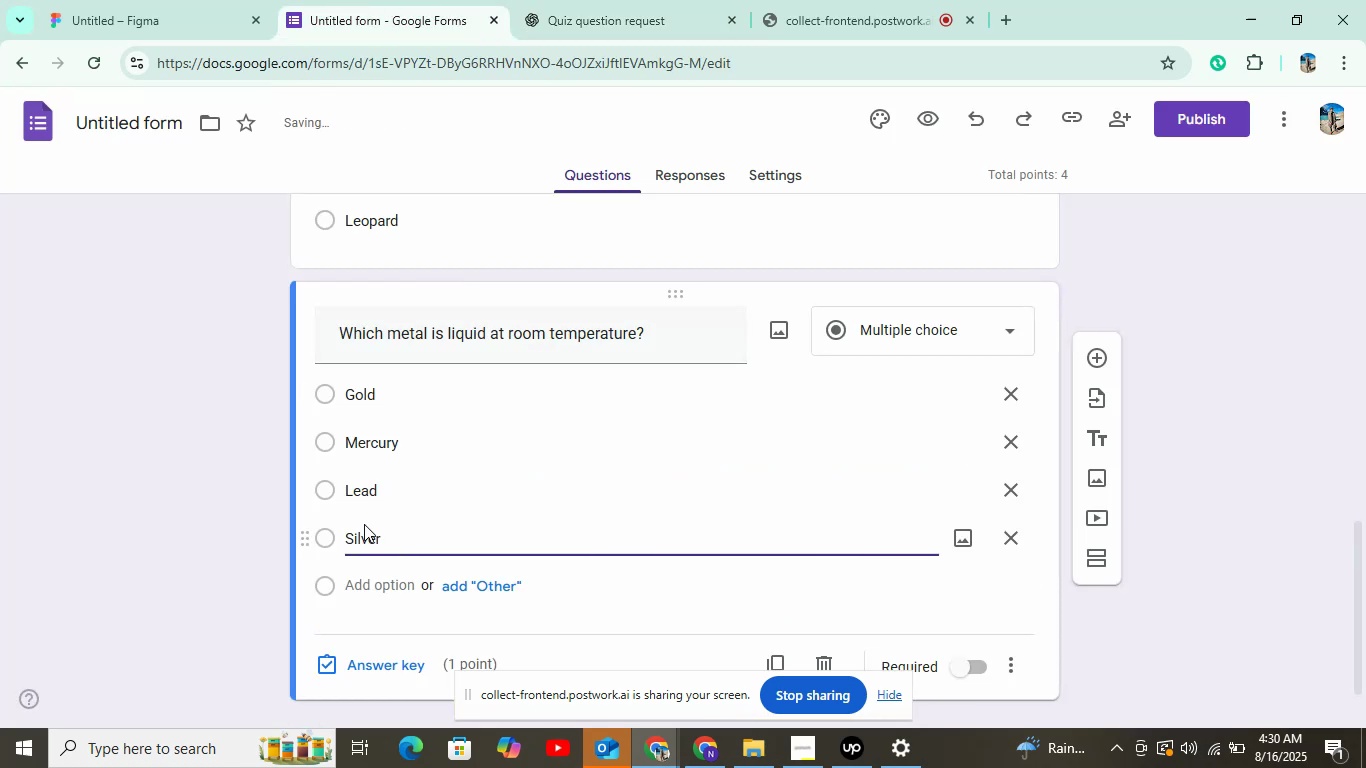 
left_click([593, 0])
 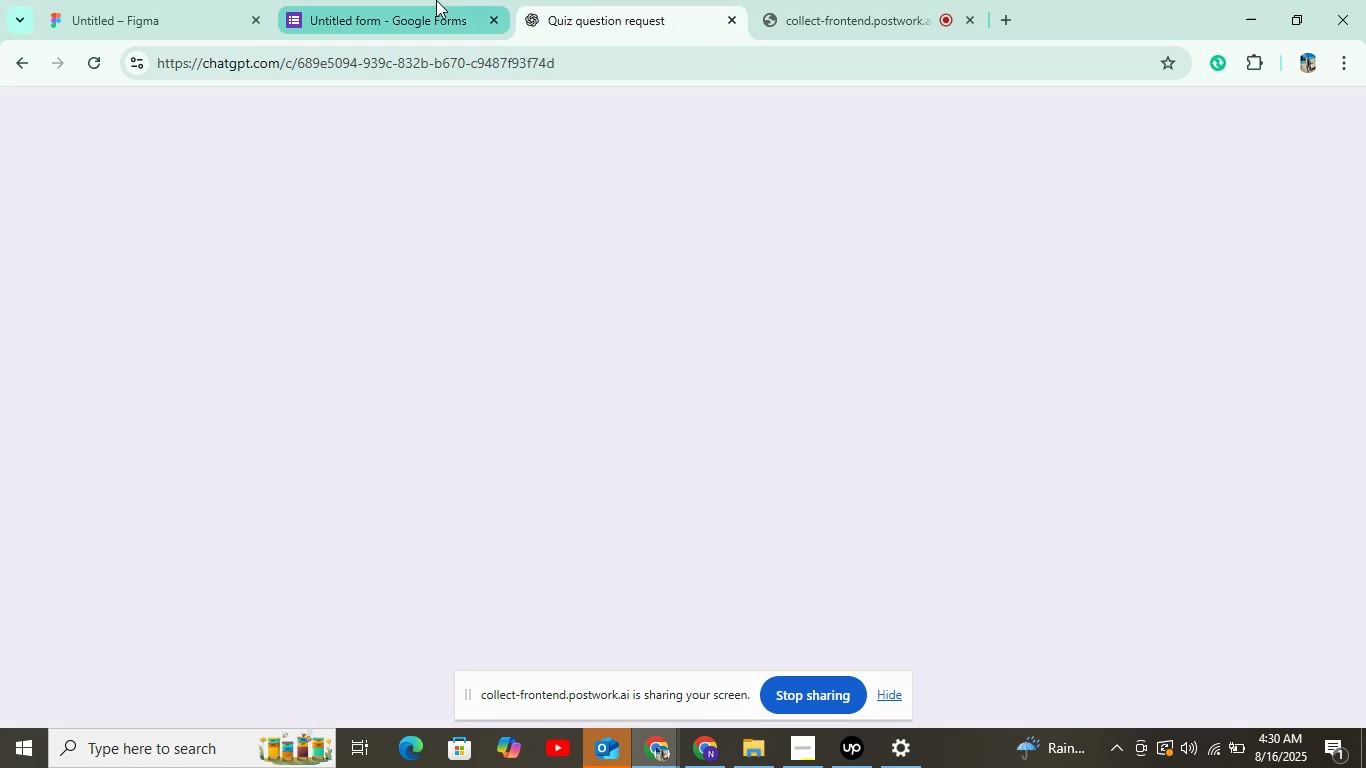 
left_click([436, 0])
 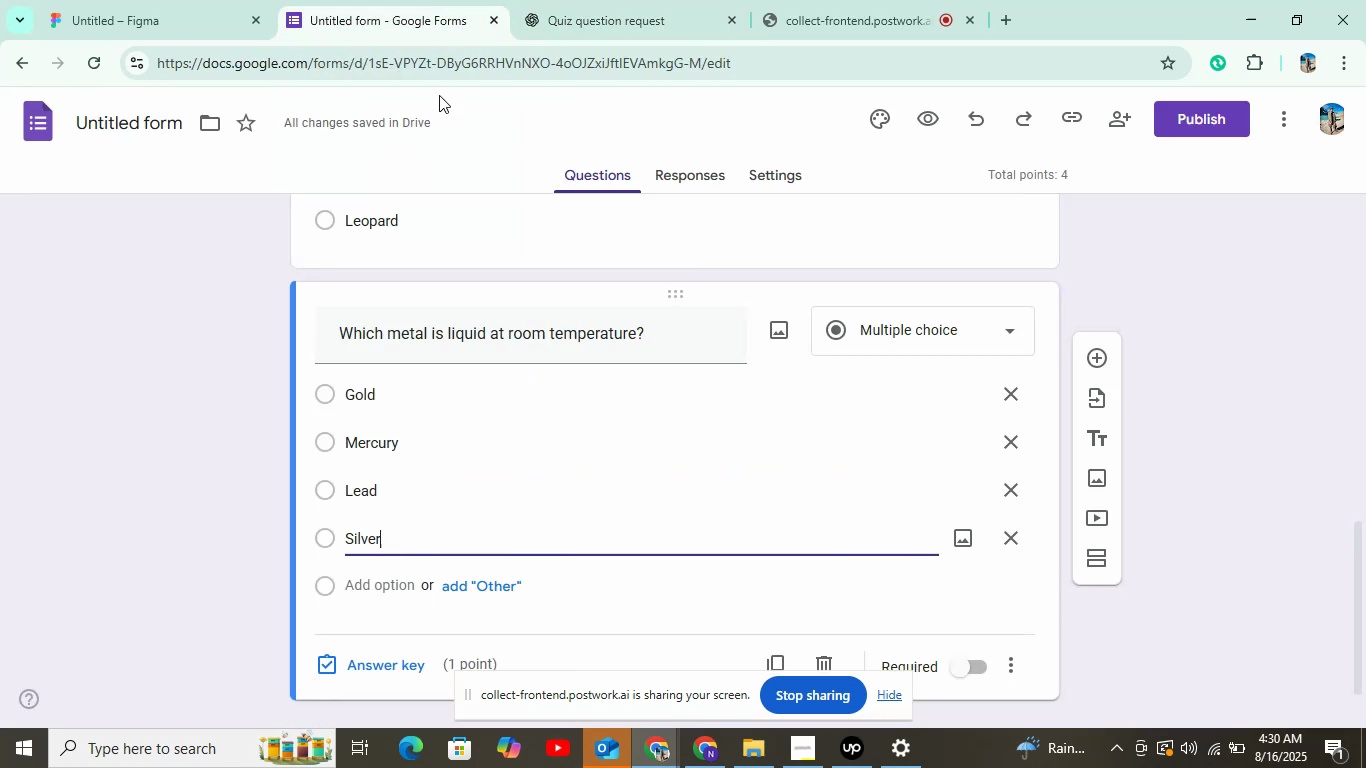 
left_click([390, 656])
 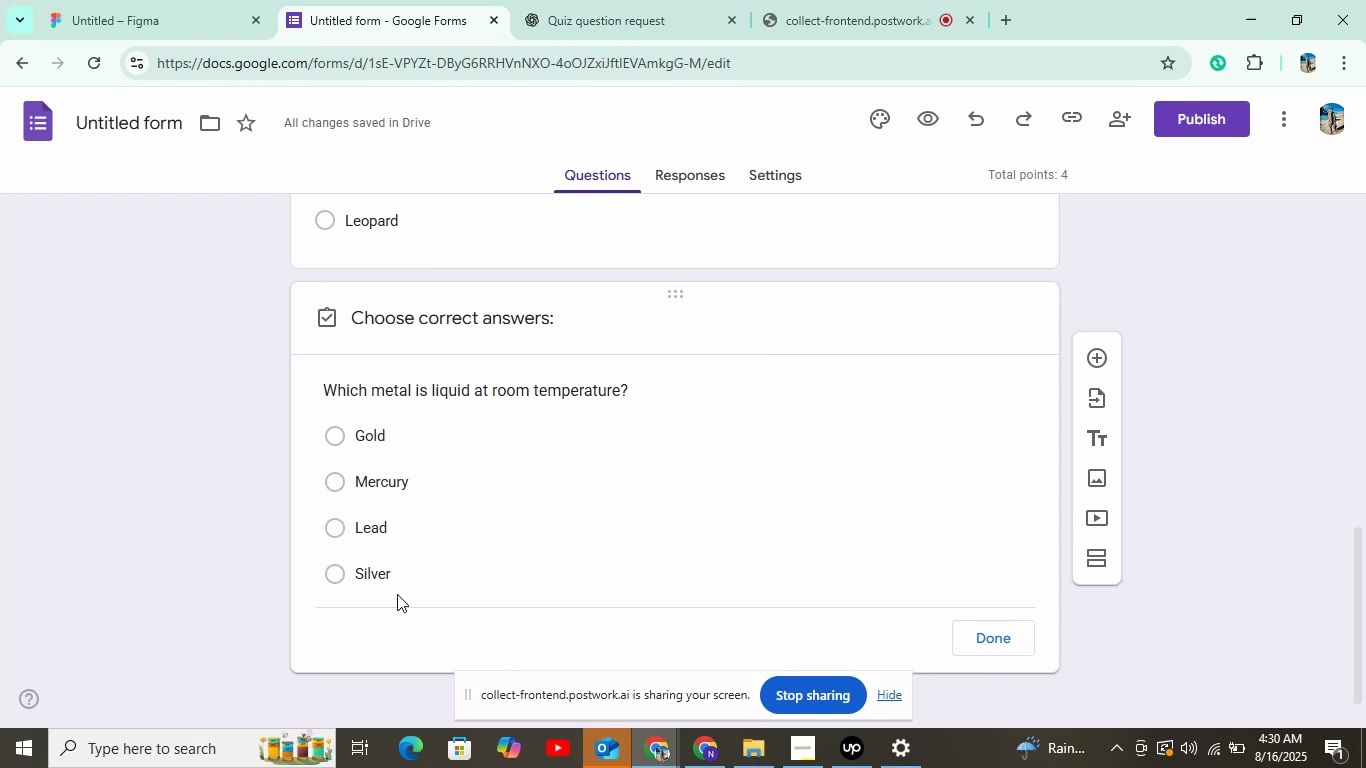 
left_click([397, 442])
 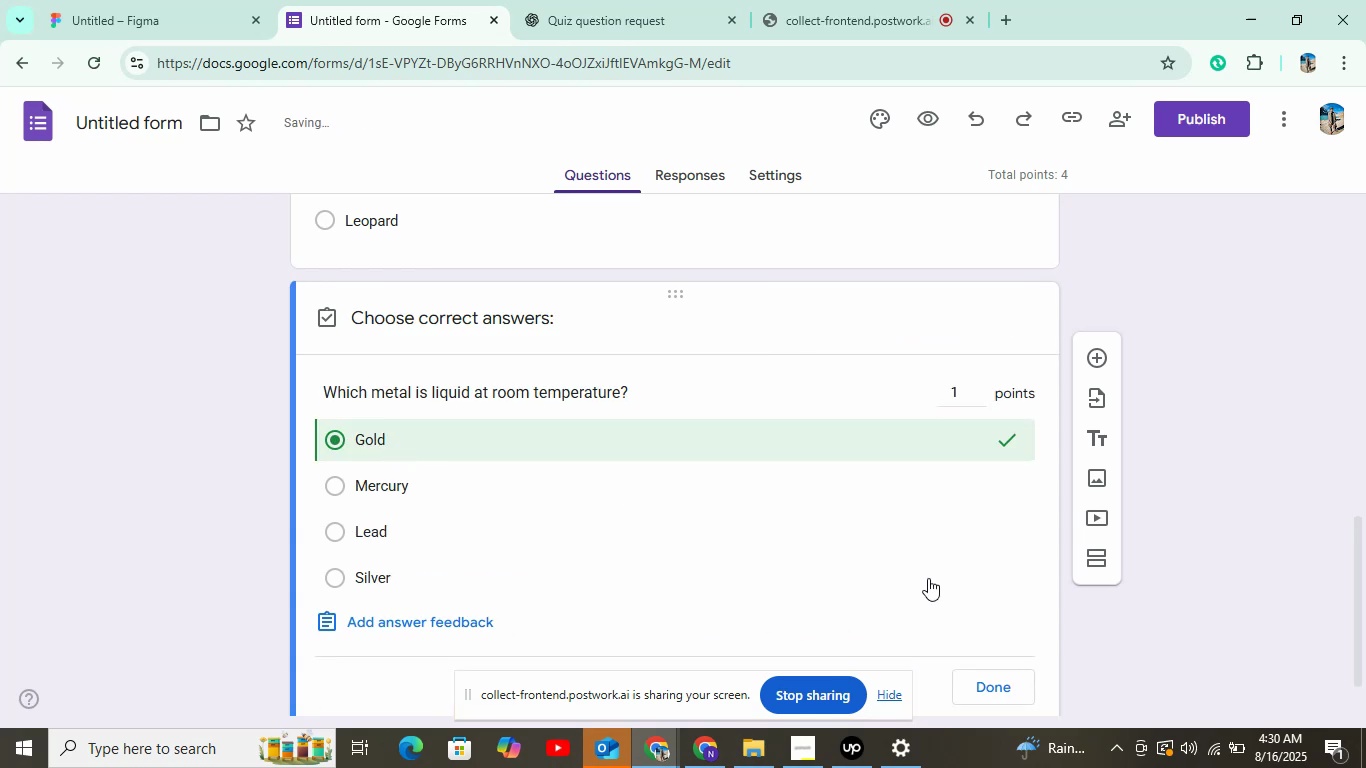 
left_click([973, 681])
 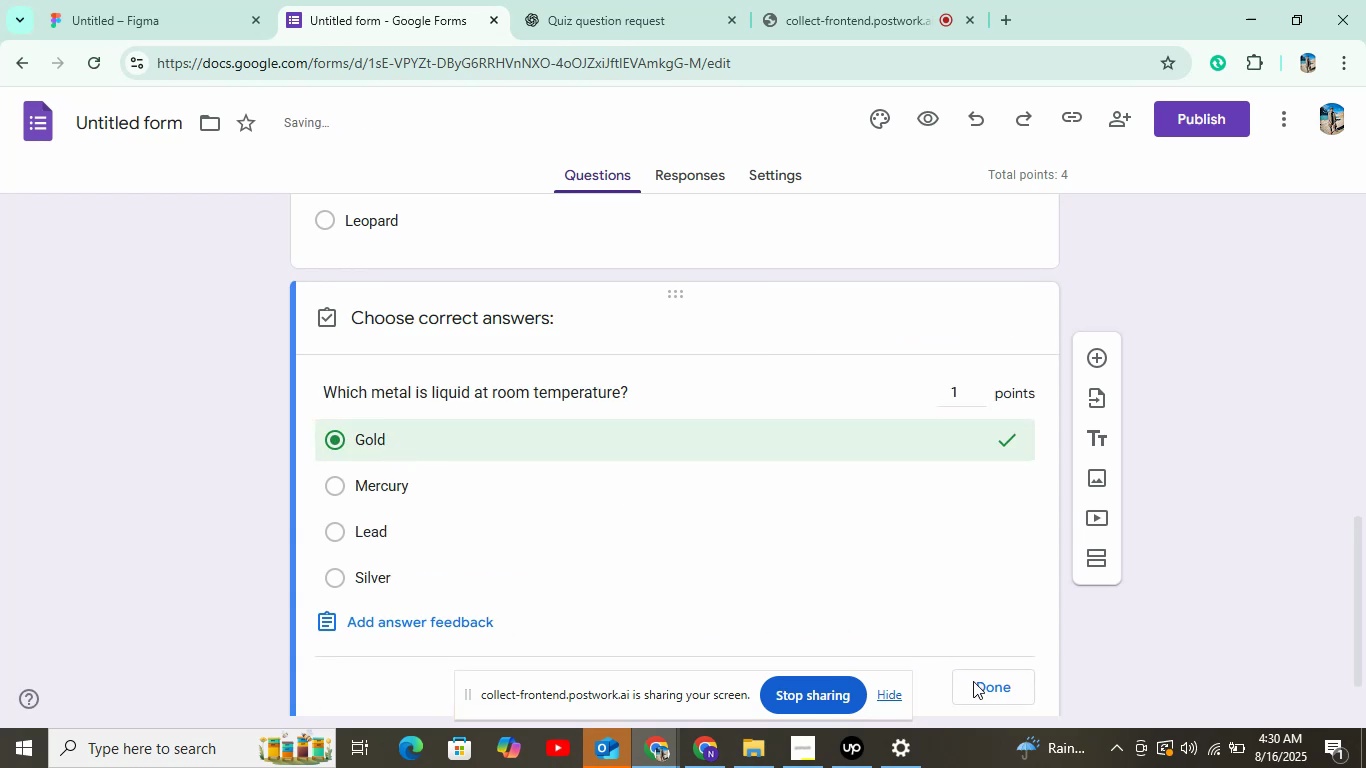 
left_click([991, 687])
 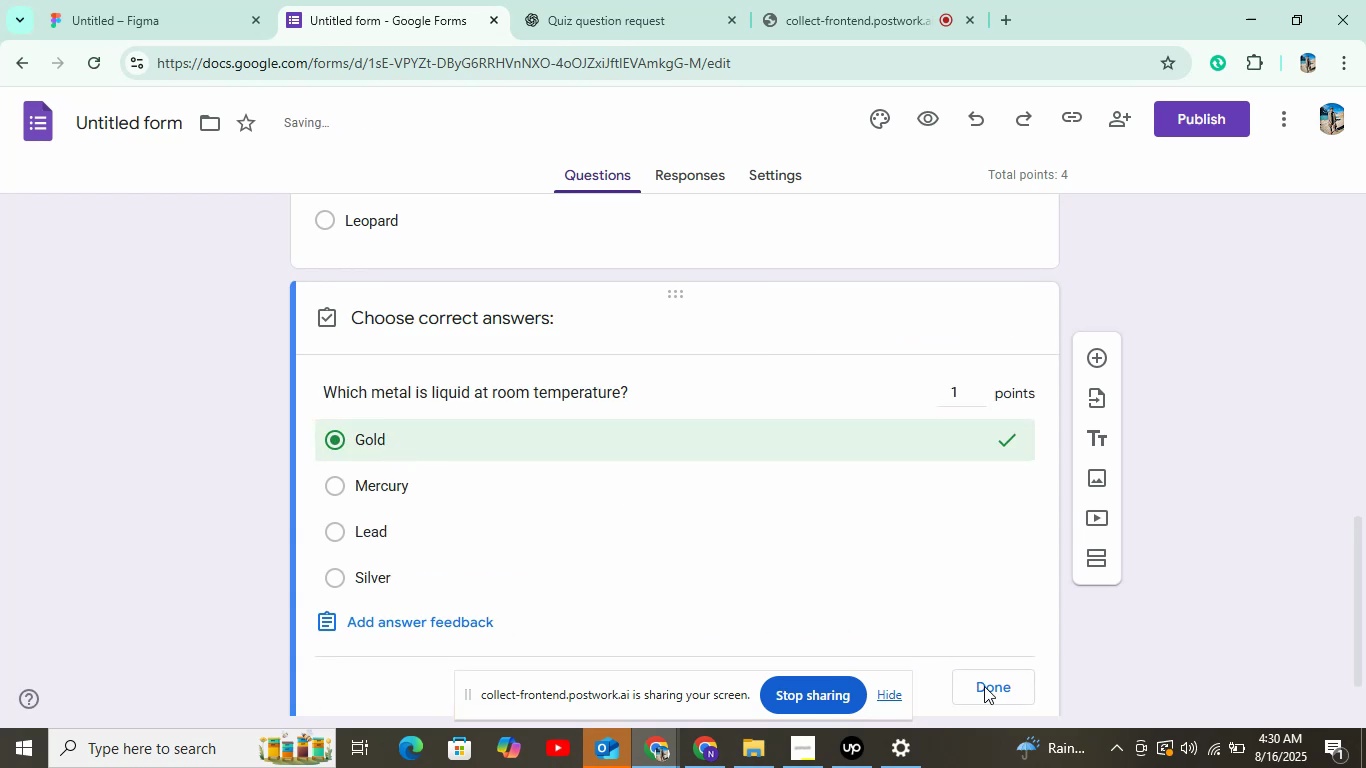 
scroll: coordinate [991, 687], scroll_direction: down, amount: 5.0
 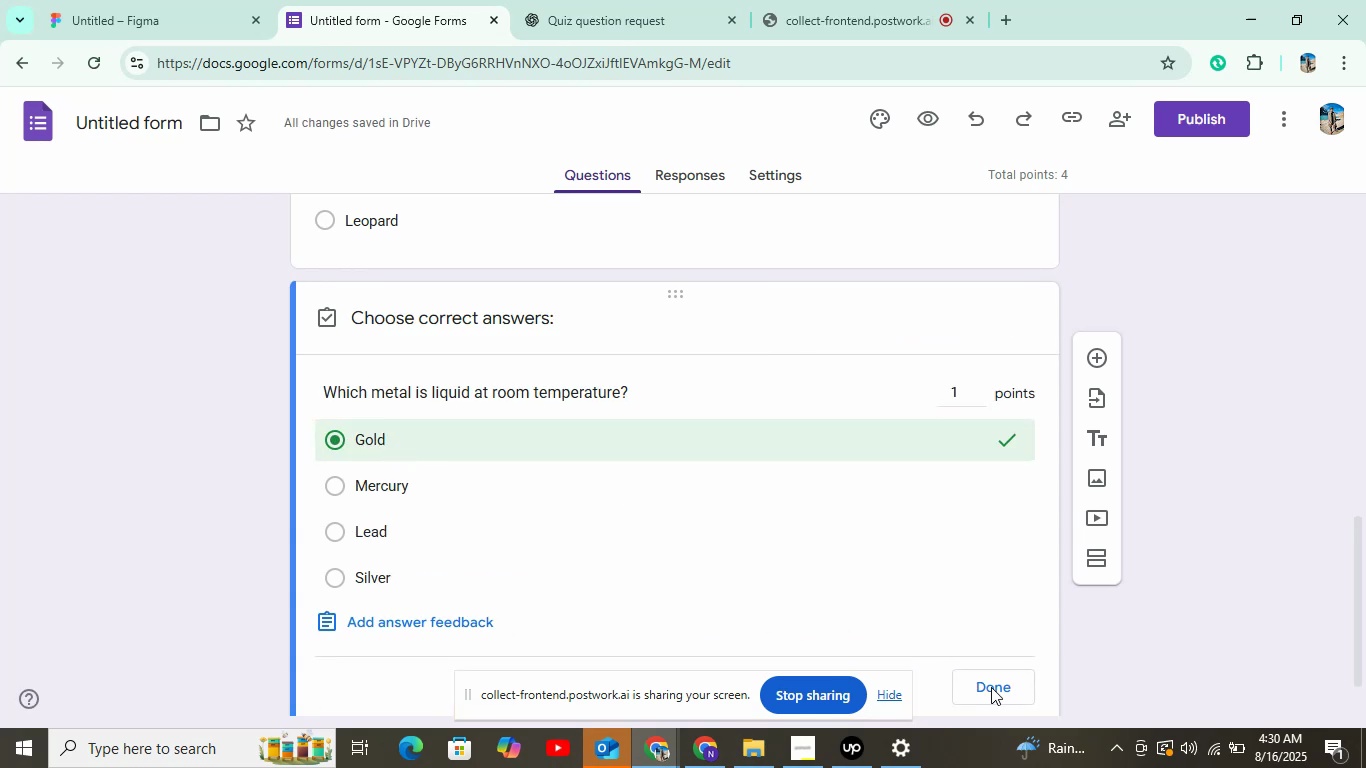 
left_click([993, 687])
 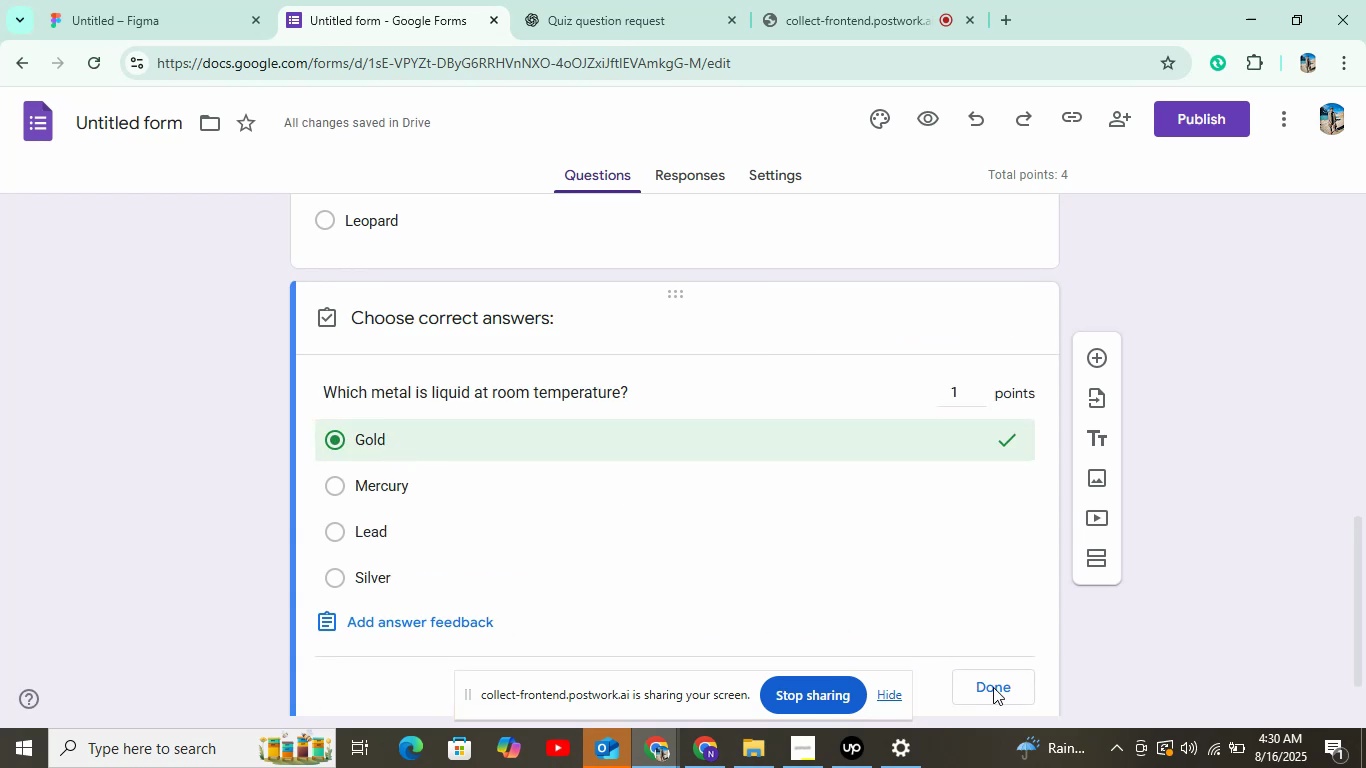 
scroll: coordinate [1045, 561], scroll_direction: down, amount: 3.0
 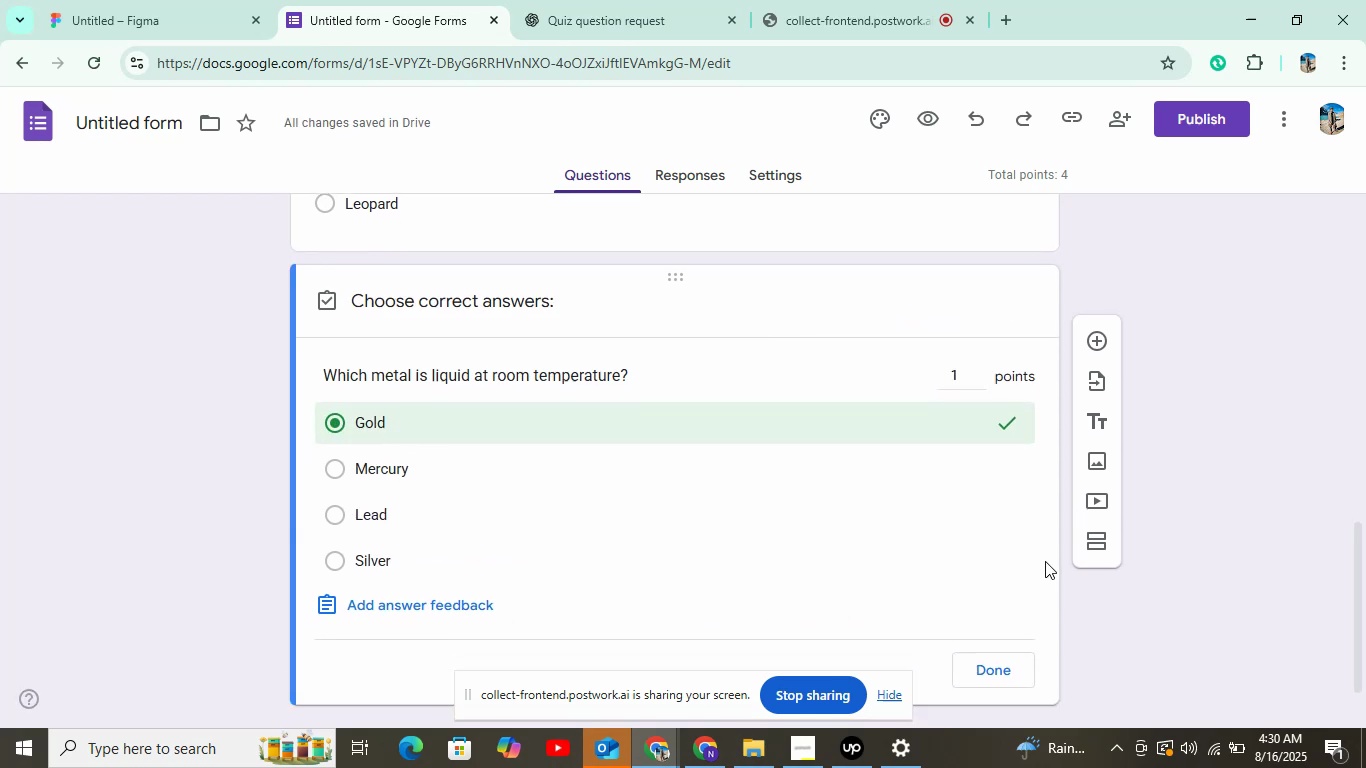 
left_click([995, 617])
 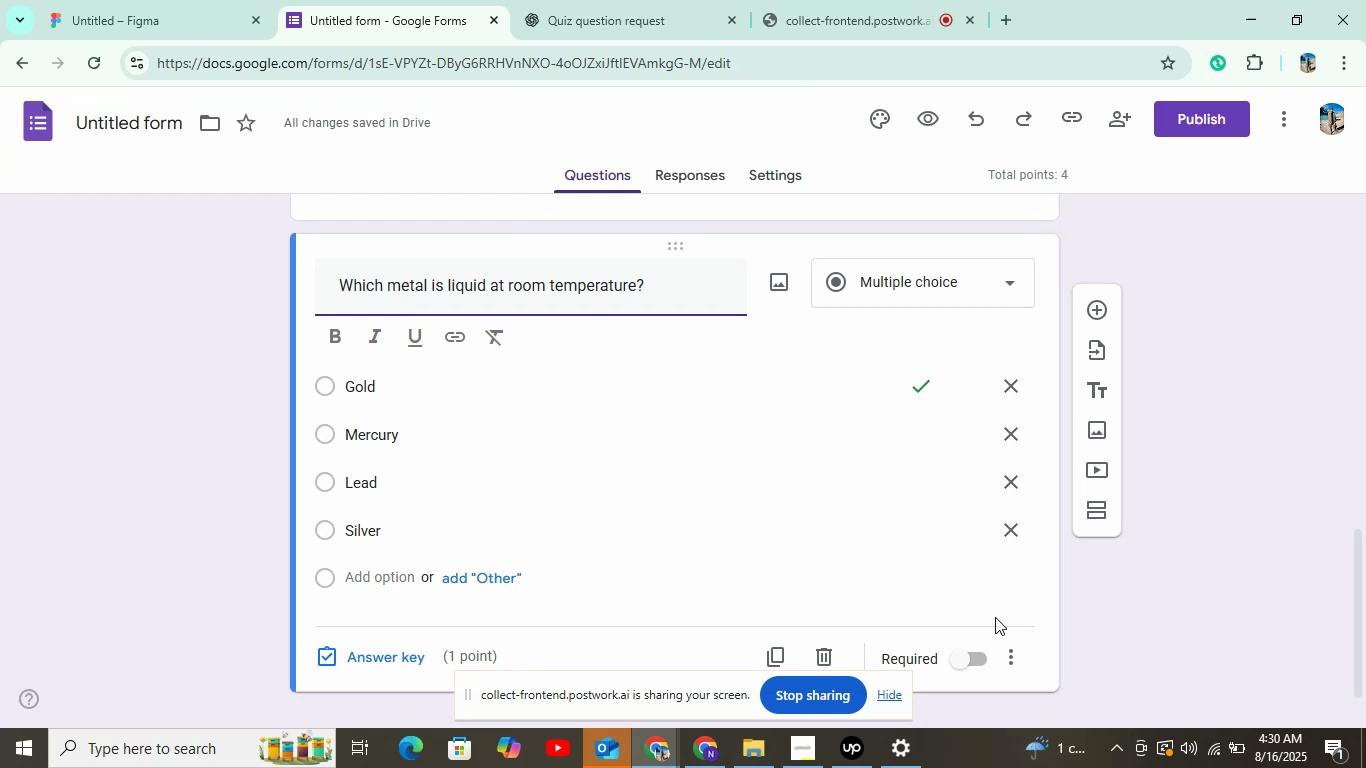 
wait(17.96)
 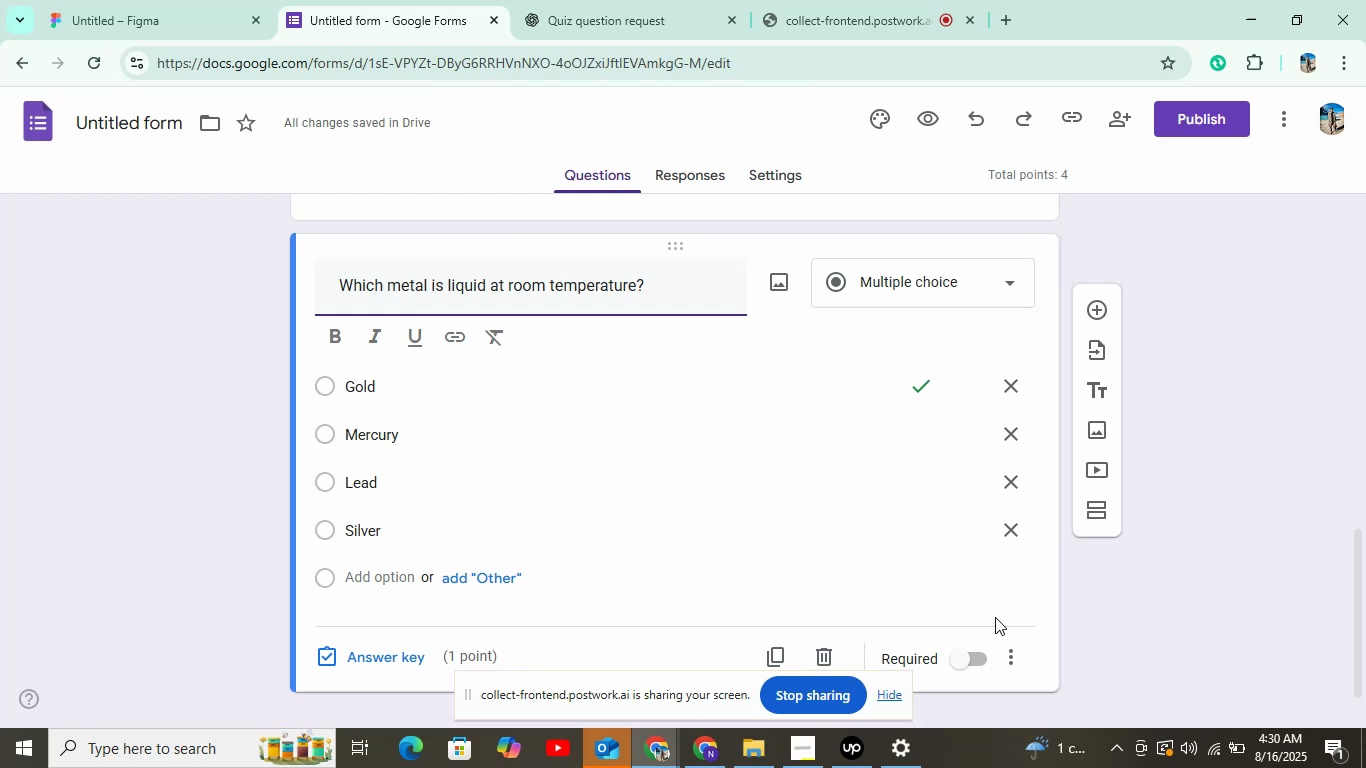 
left_click([1095, 297])
 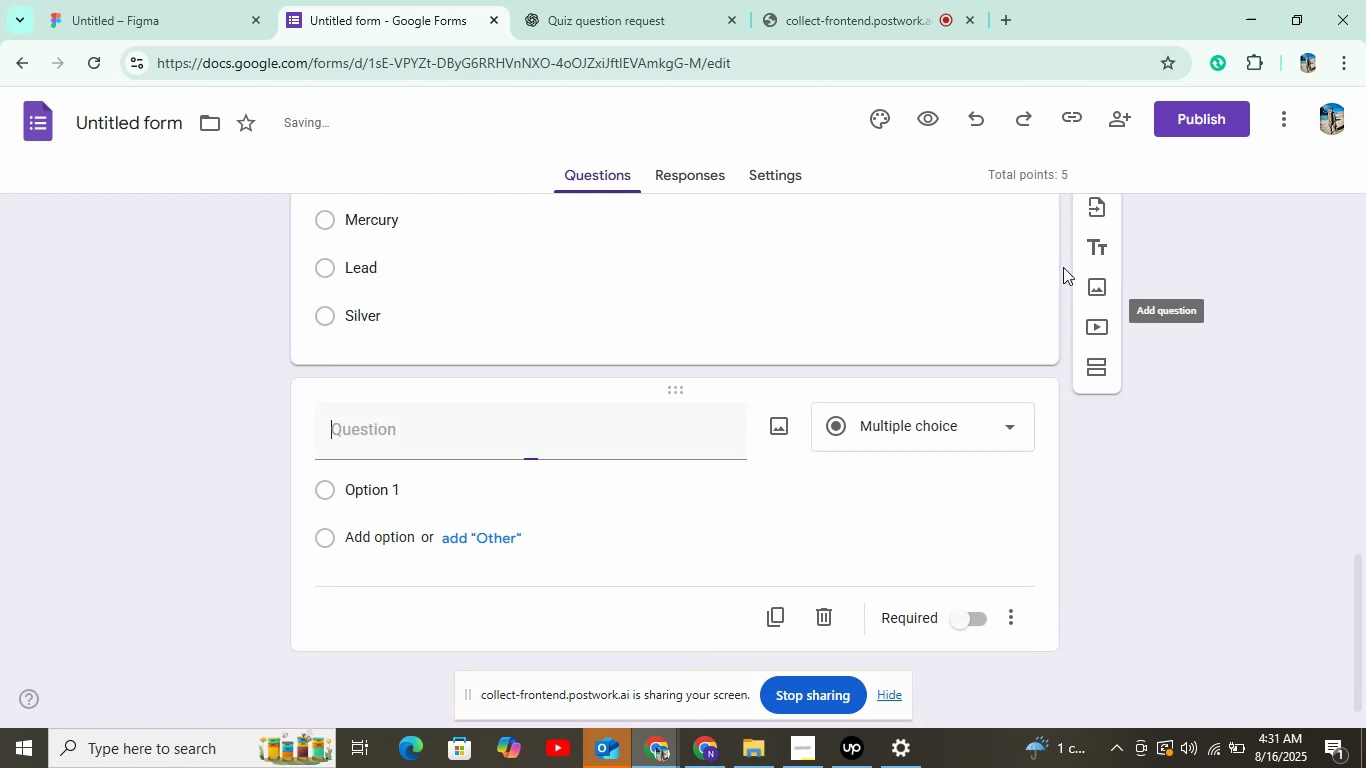 
left_click([626, 0])
 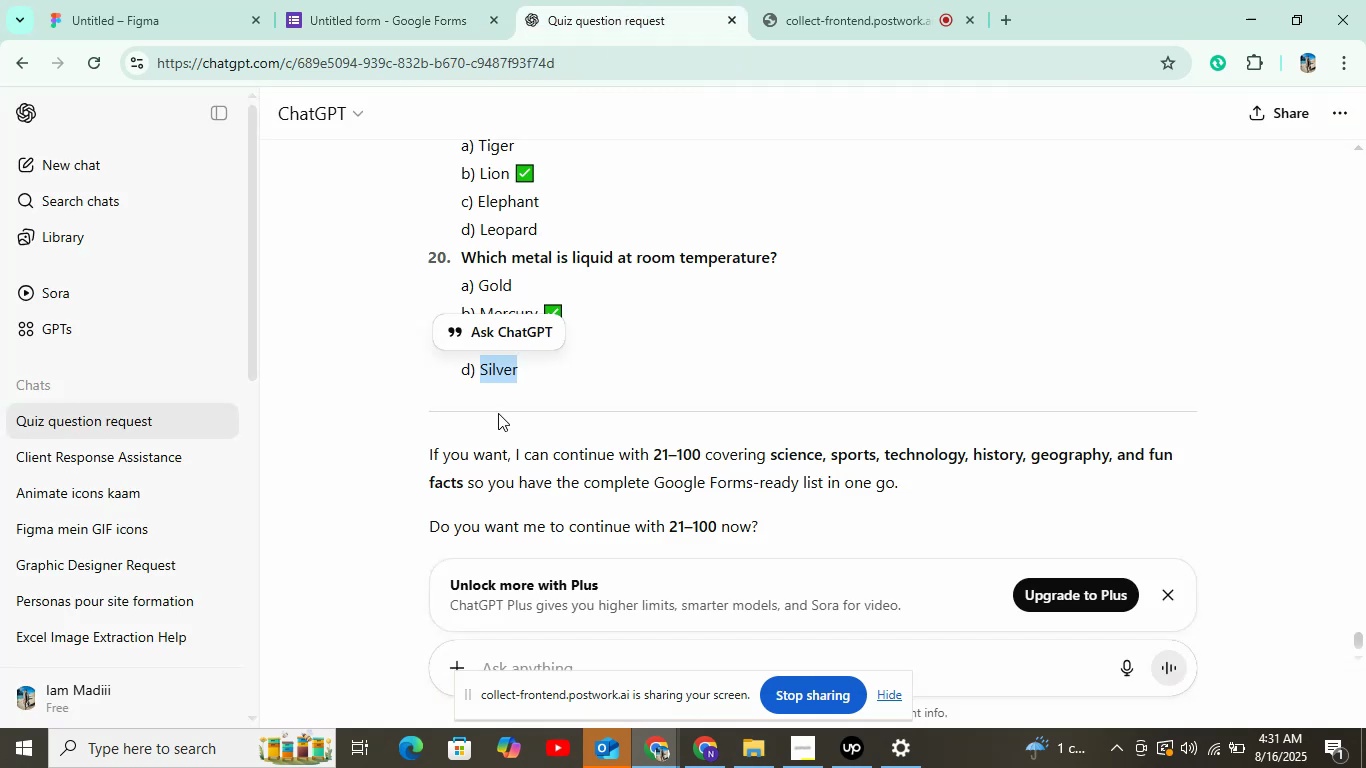 
left_click([551, 657])
 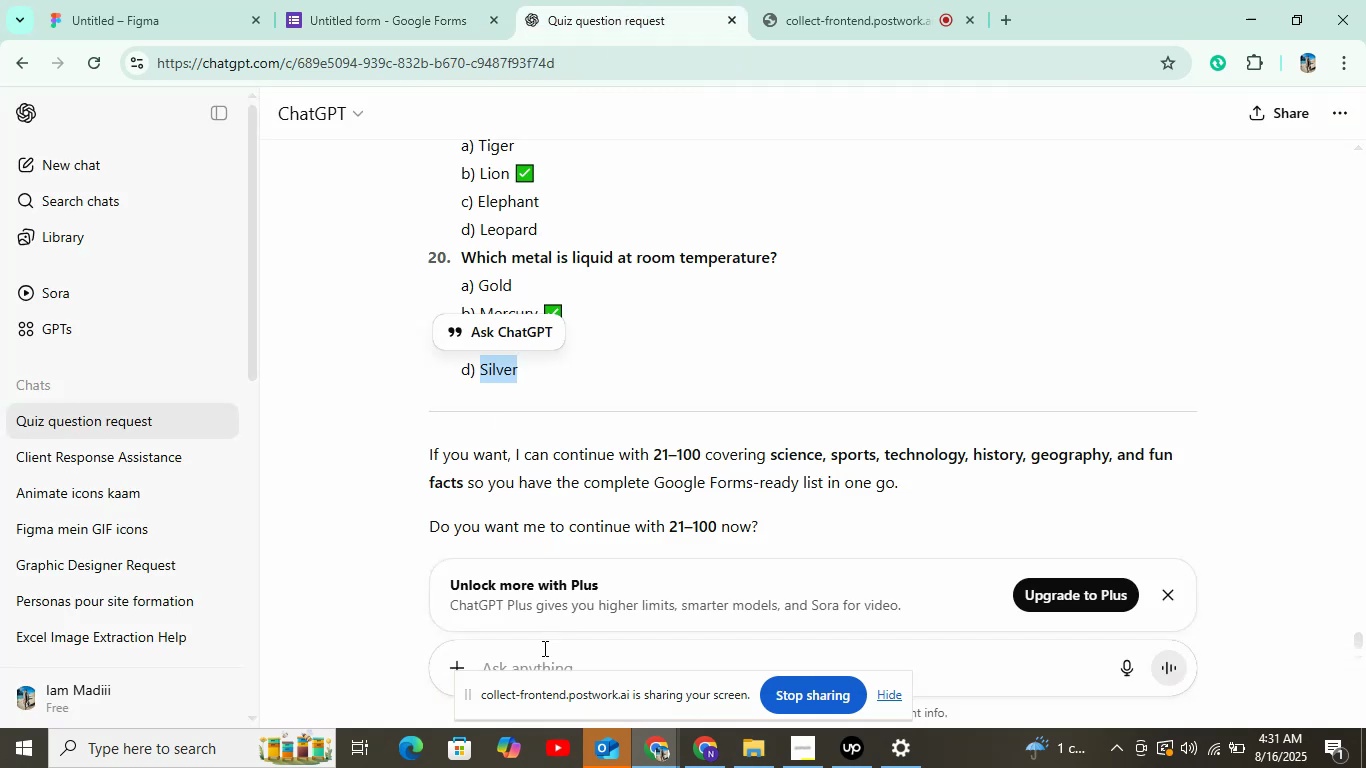 
type(i want more   but quesi)
key(Backspace)
type(tions shoud be drifferent from there\se)
key(Backspace)
key(Backspace)
key(Backspace)
key(Backspace)
key(Backspace)
type(e)
key(Backspace)
type(se 20 )
 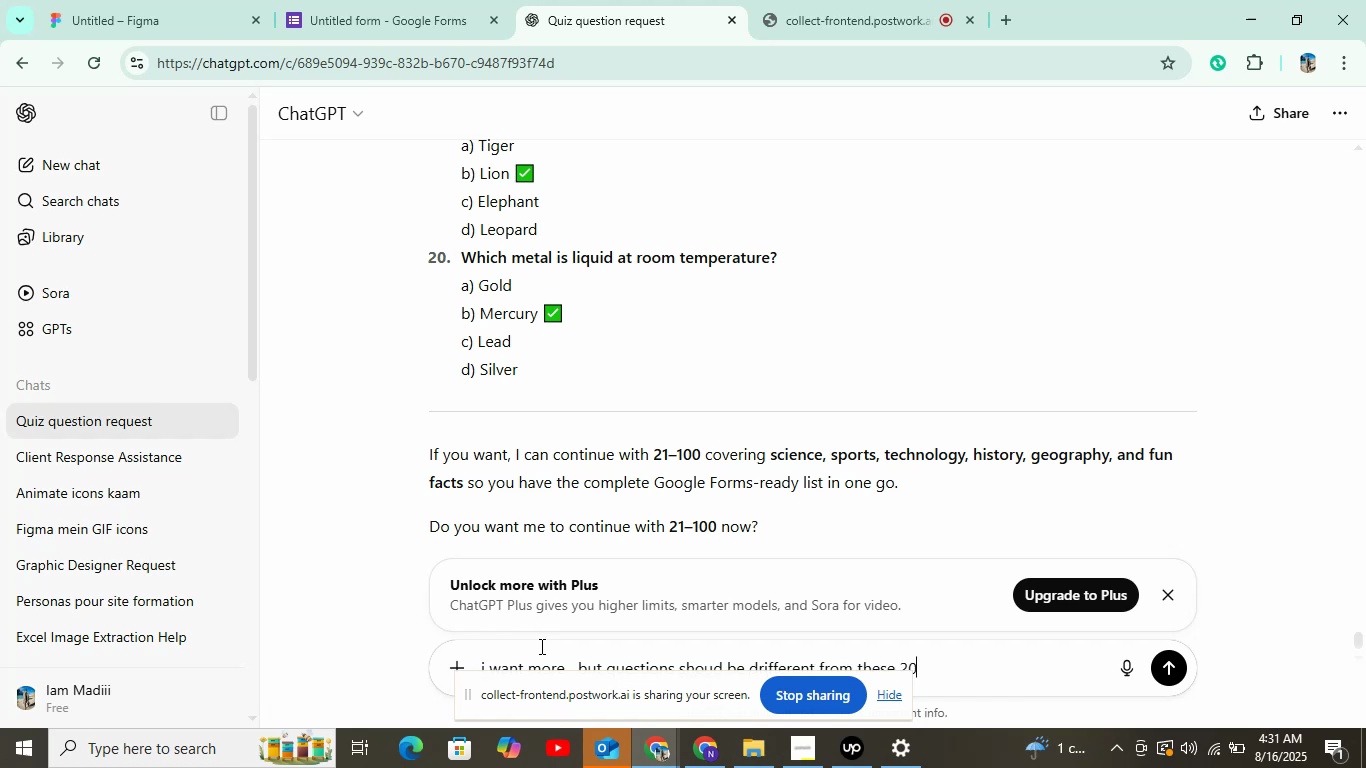 
key(Enter)
 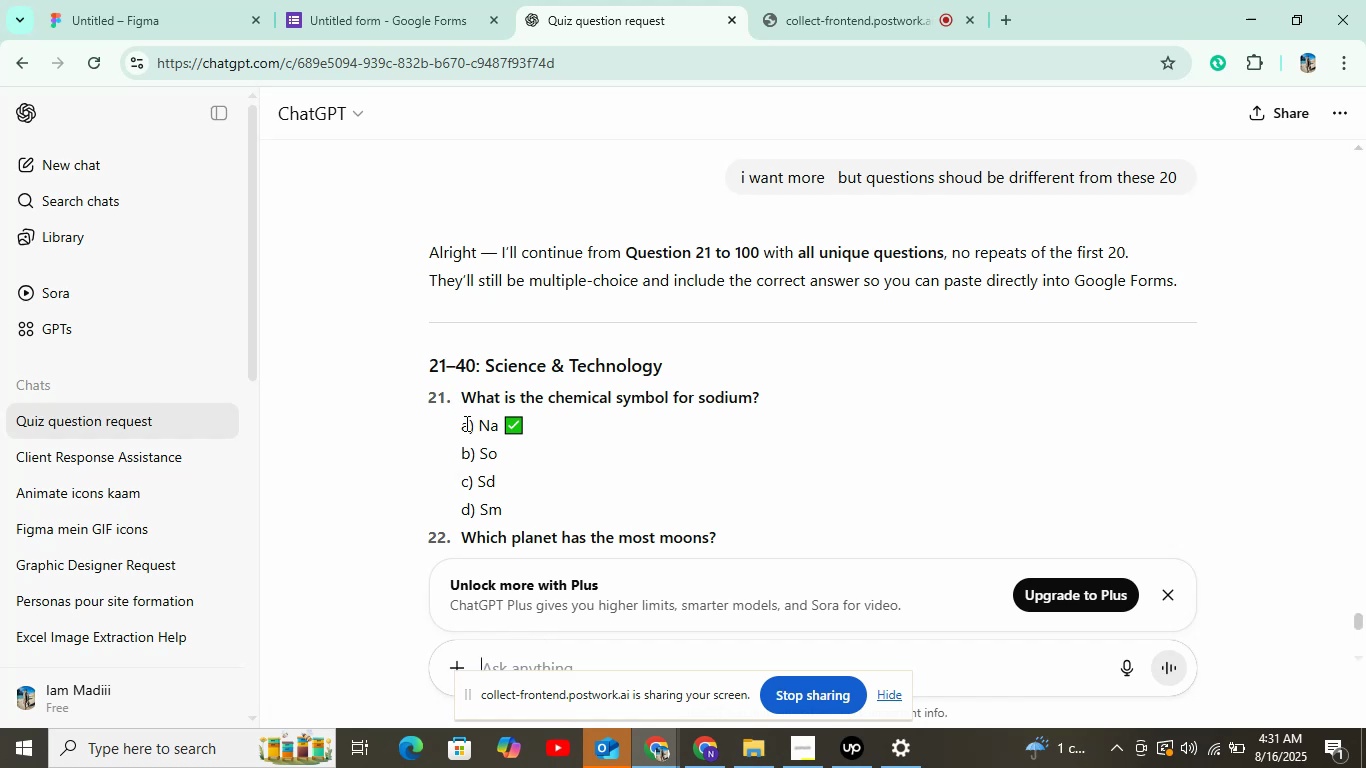 
wait(19.38)
 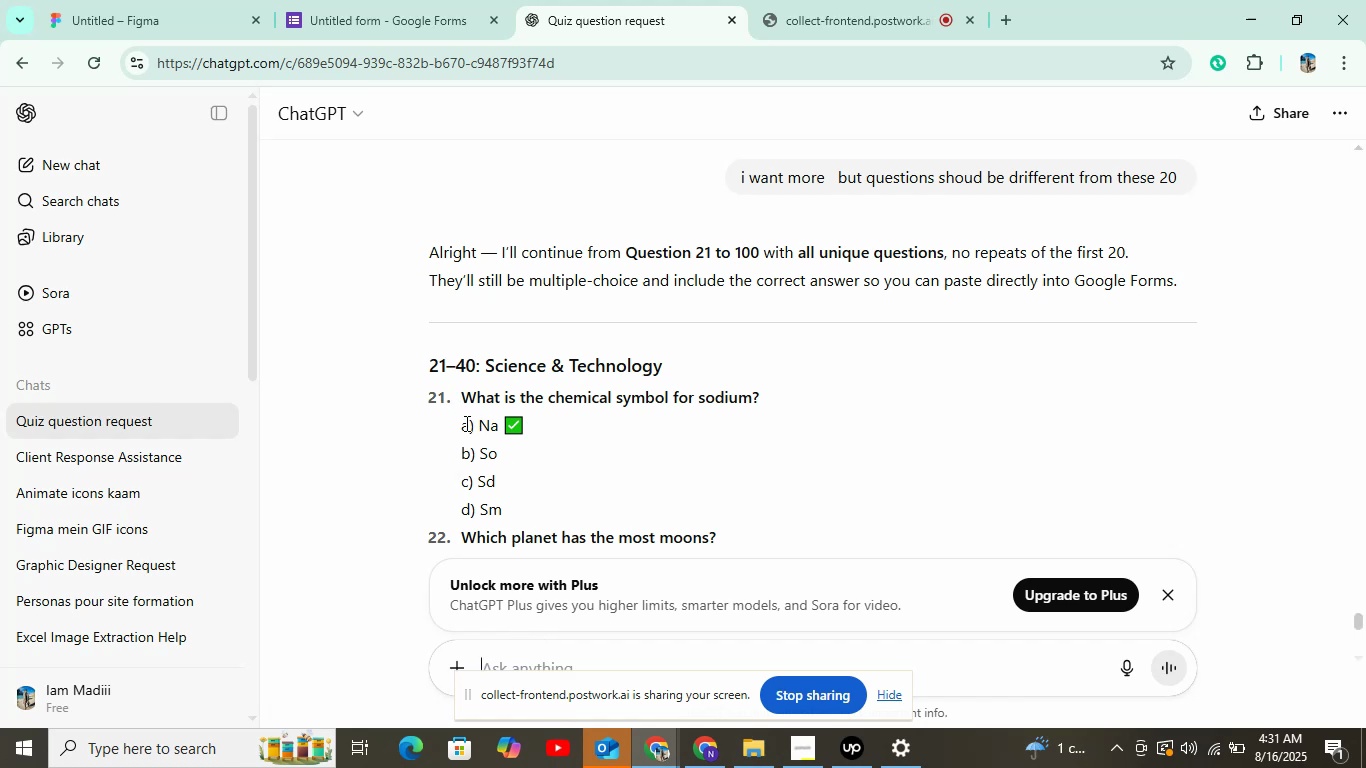 
left_click_drag(start_coordinate=[463, 396], to_coordinate=[764, 397])
 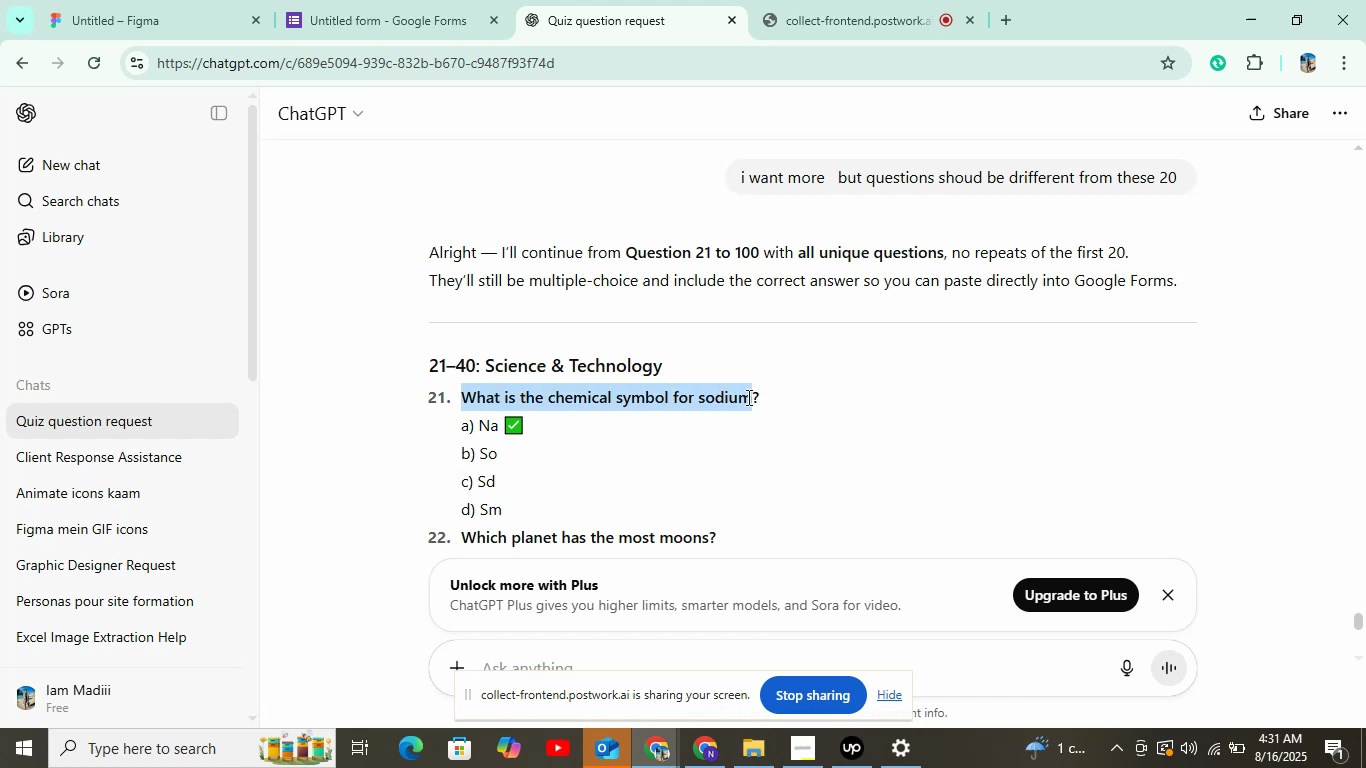 
key(Control+C)
 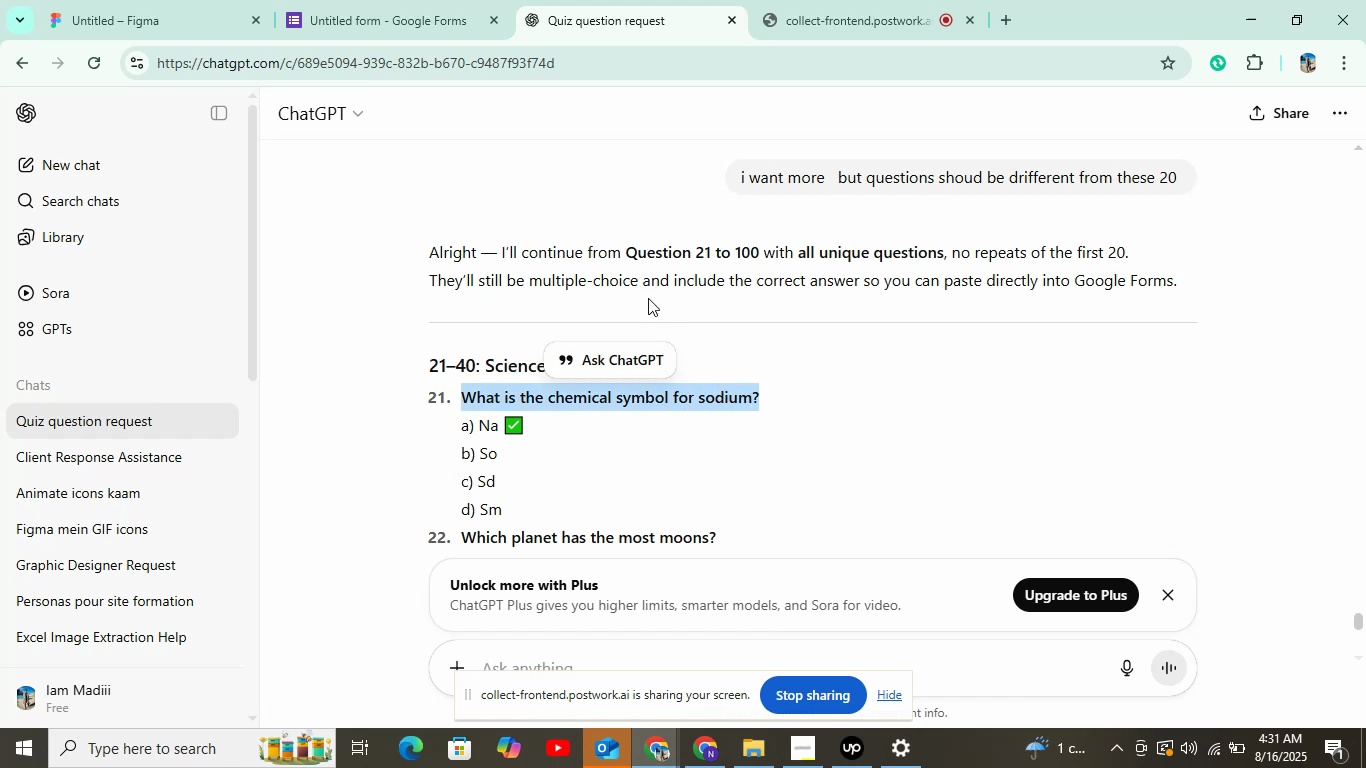 
left_click([453, 13])
 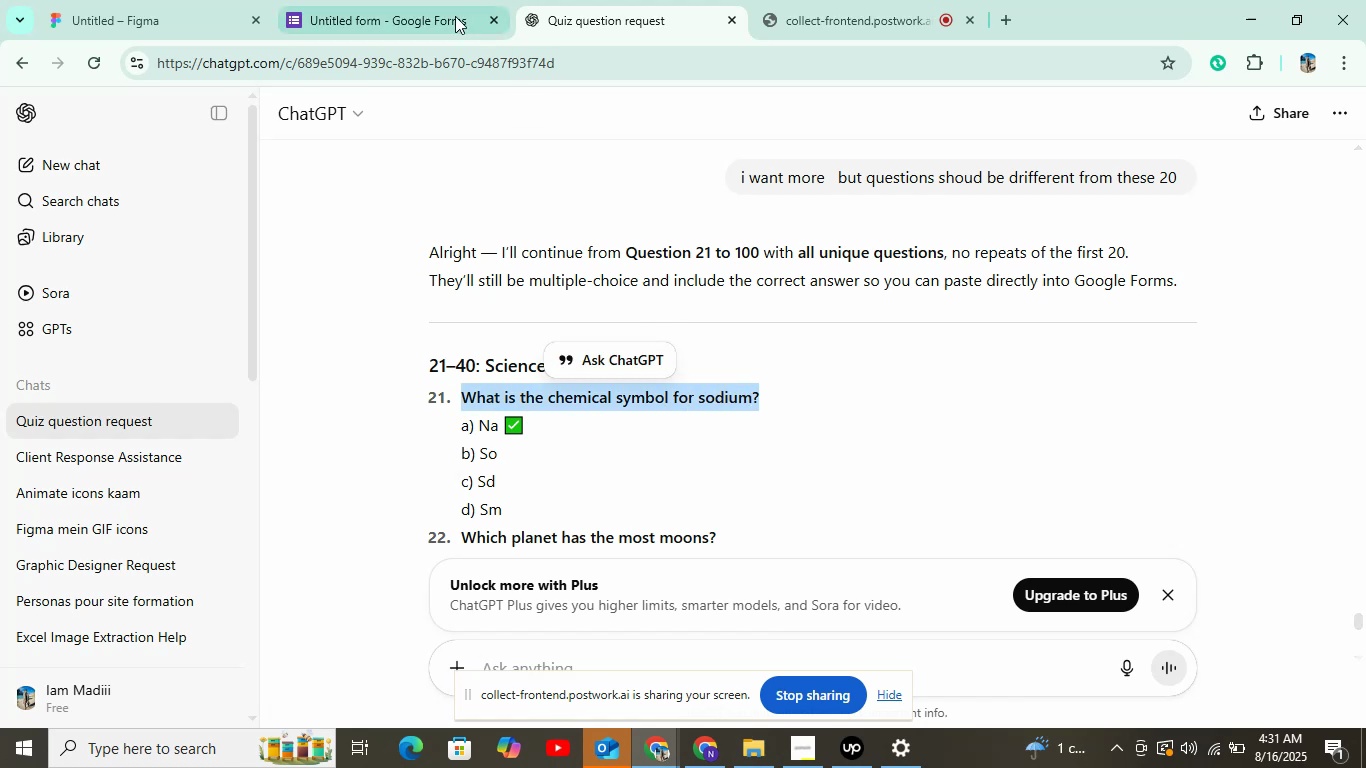 
key(Control+V)
 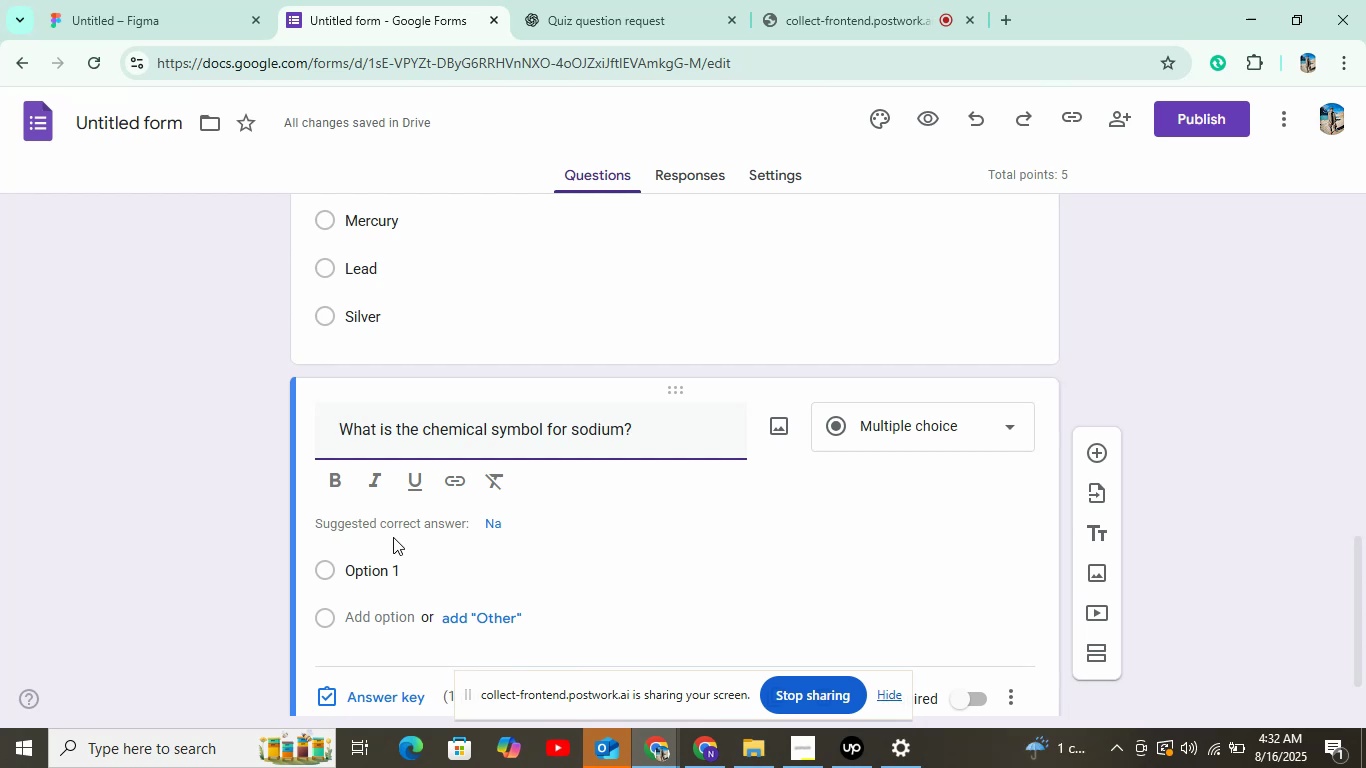 
wait(21.06)
 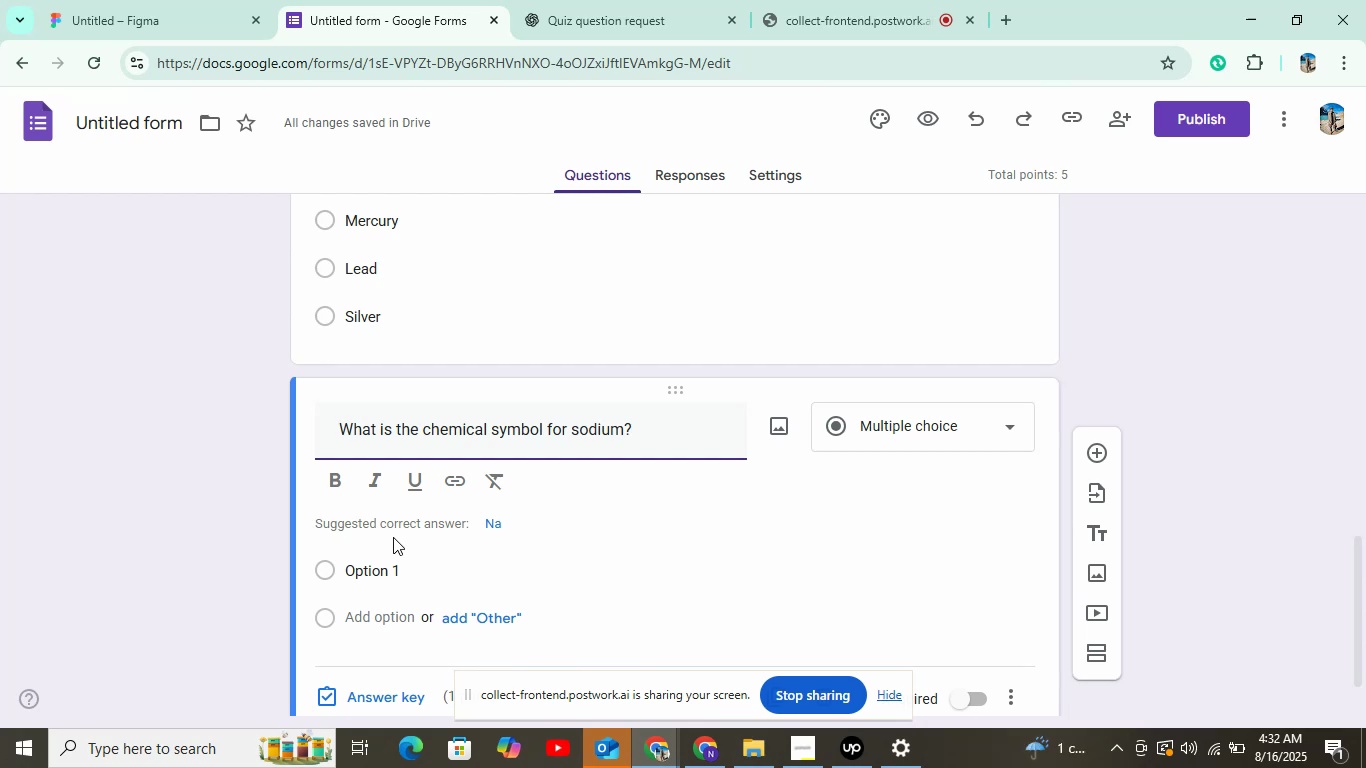 
left_click([376, 576])
 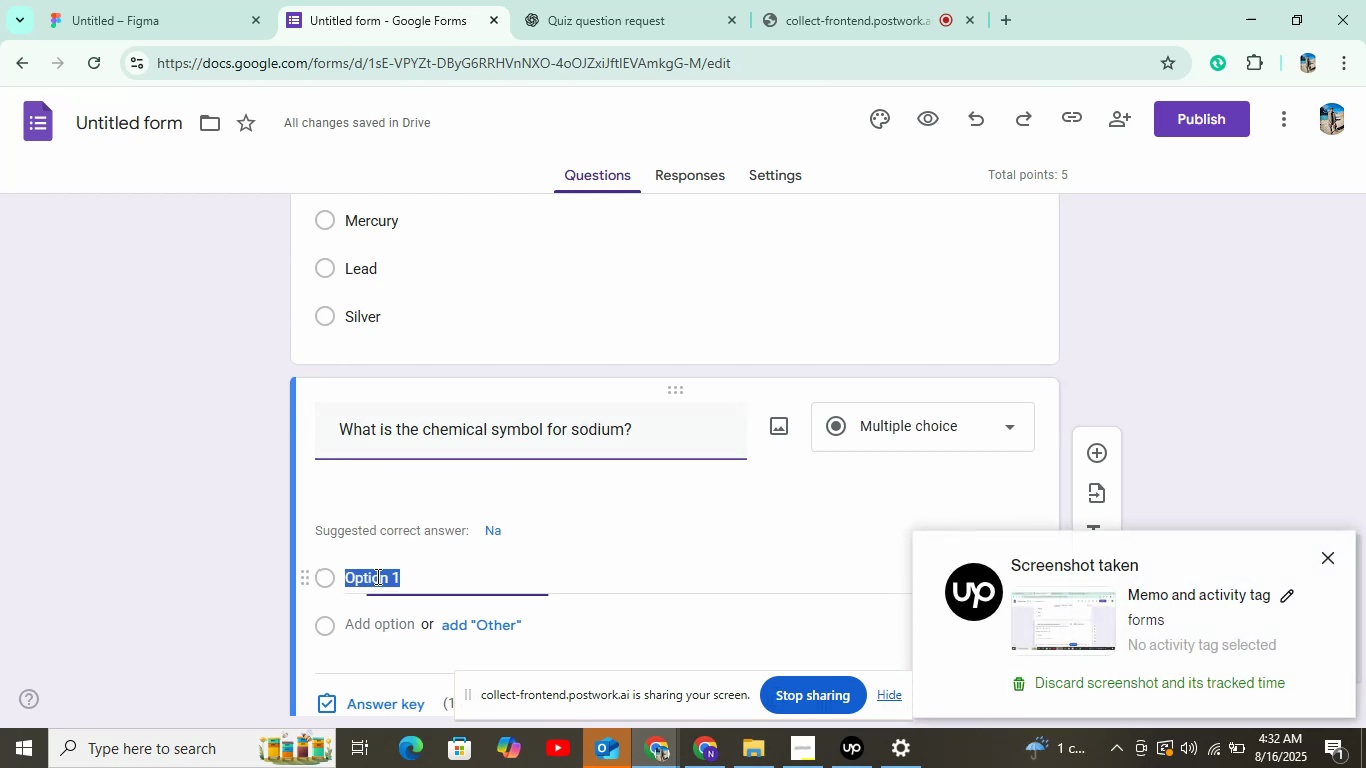 
left_click([653, 0])
 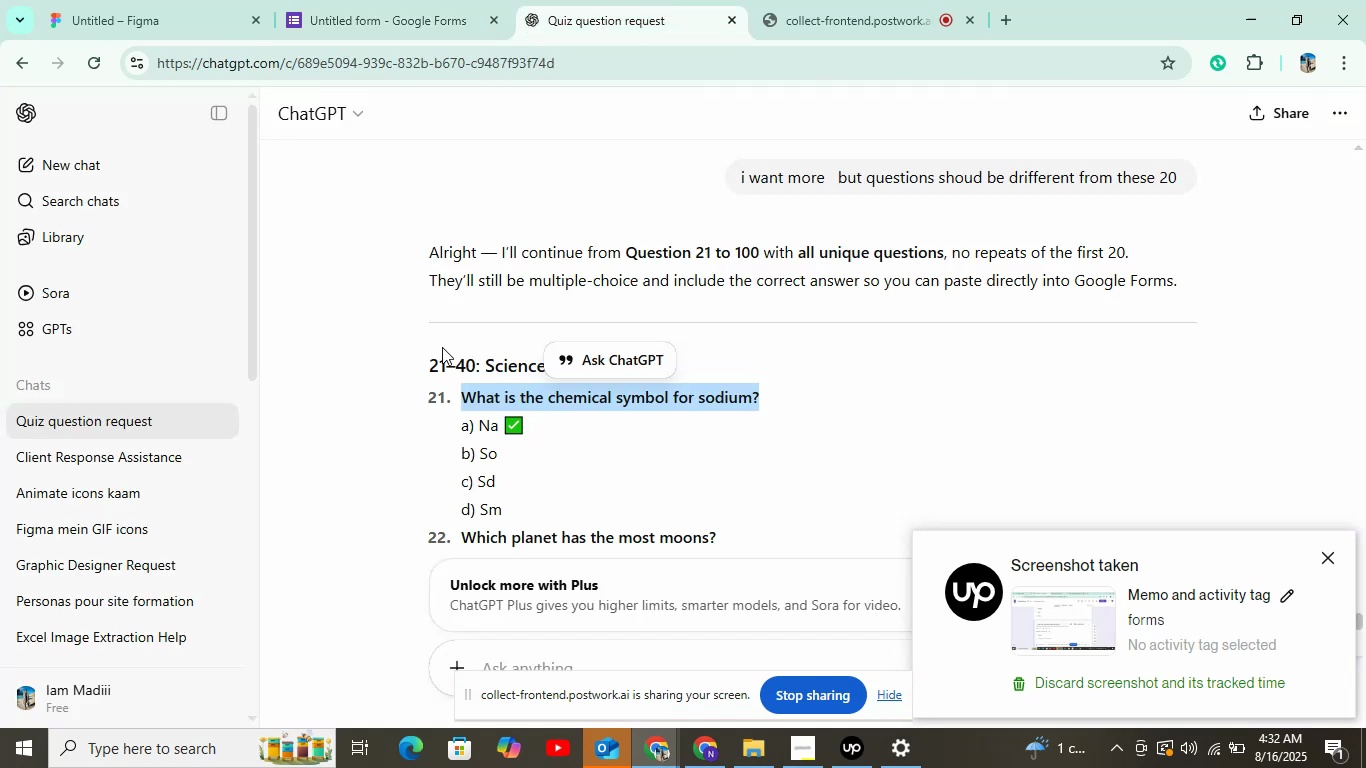 
double_click([489, 419])
 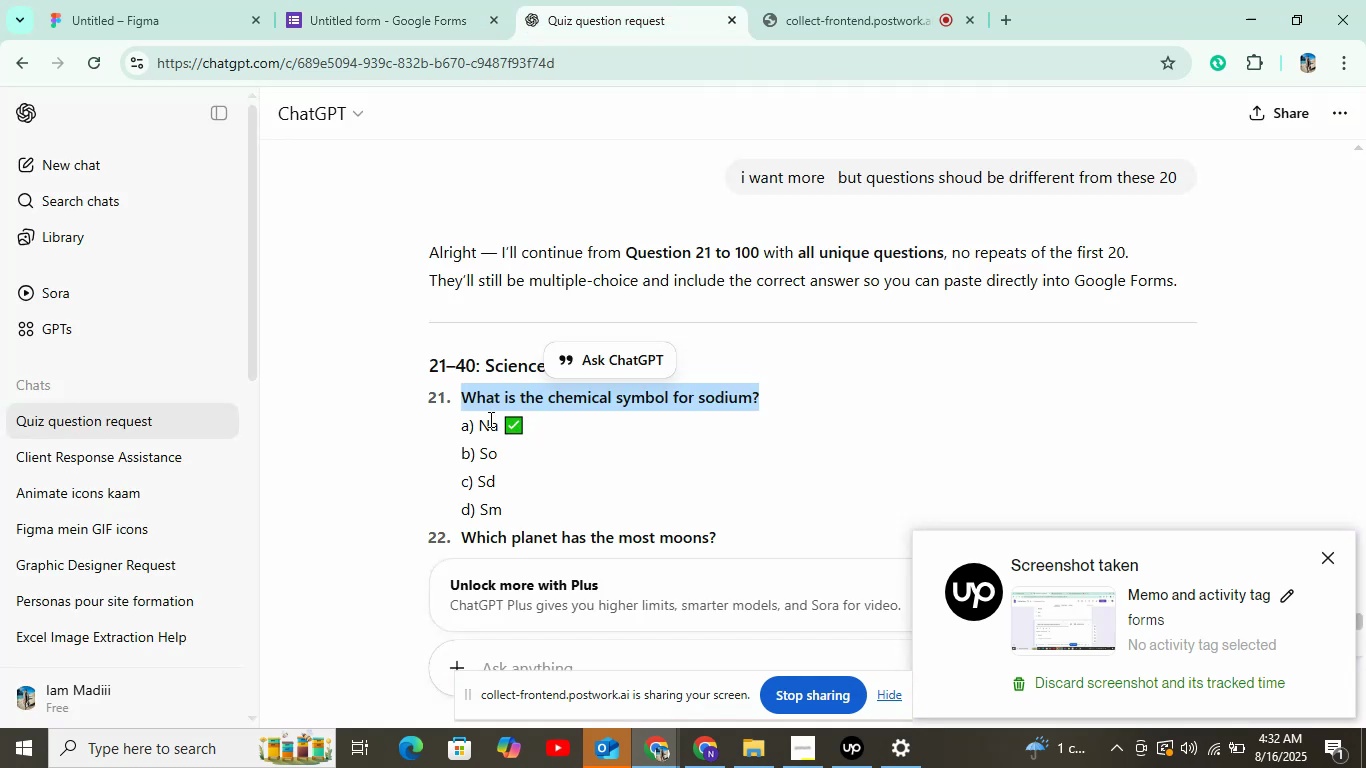 
hold_key(key=ControlLeft, duration=0.82)
 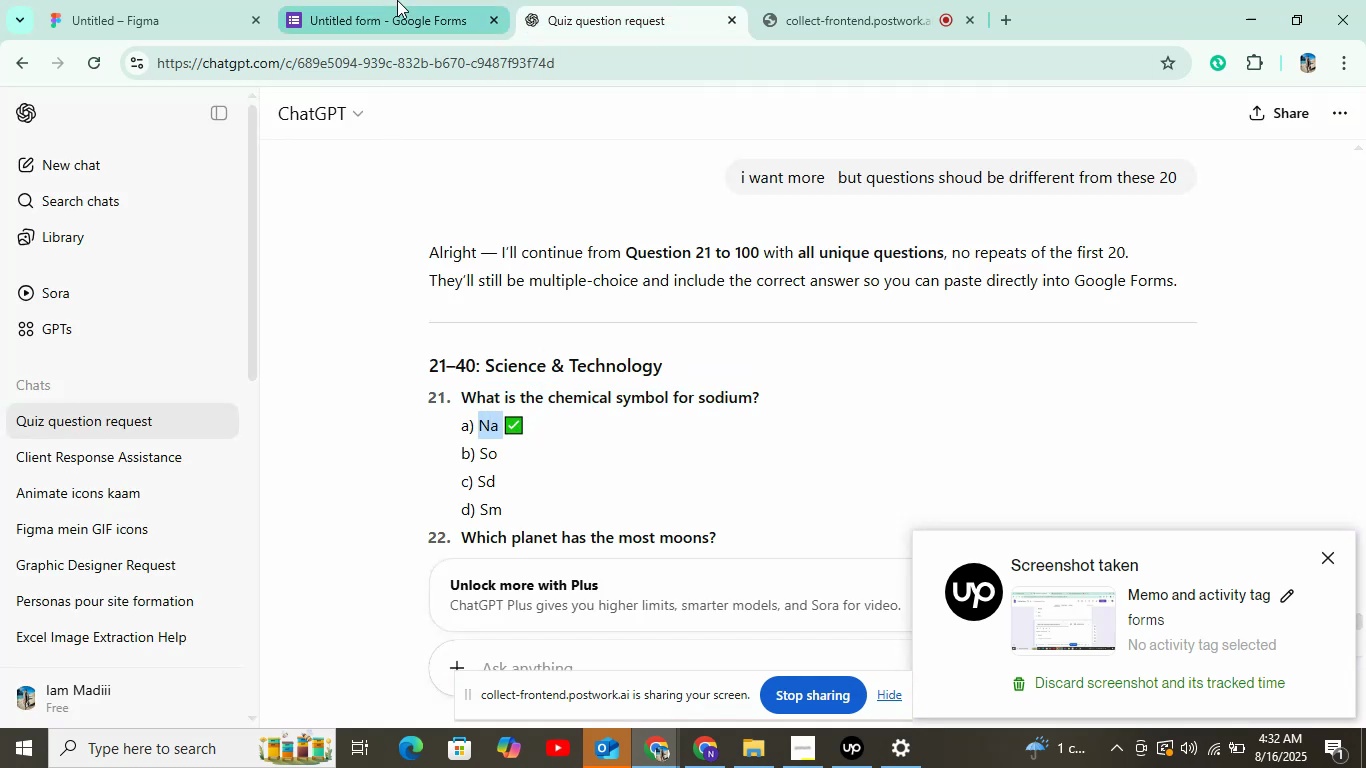 
hold_key(key=C, duration=0.38)
 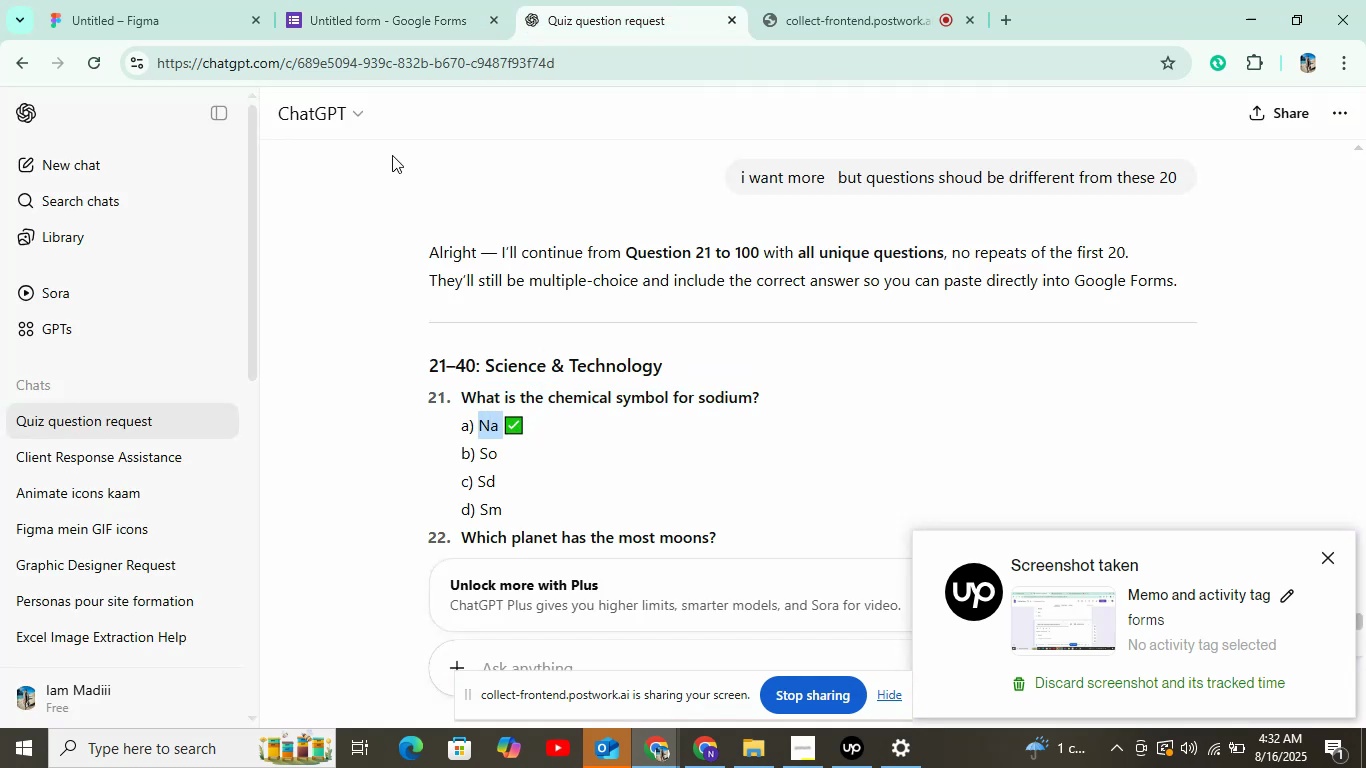 
left_click([397, 0])
 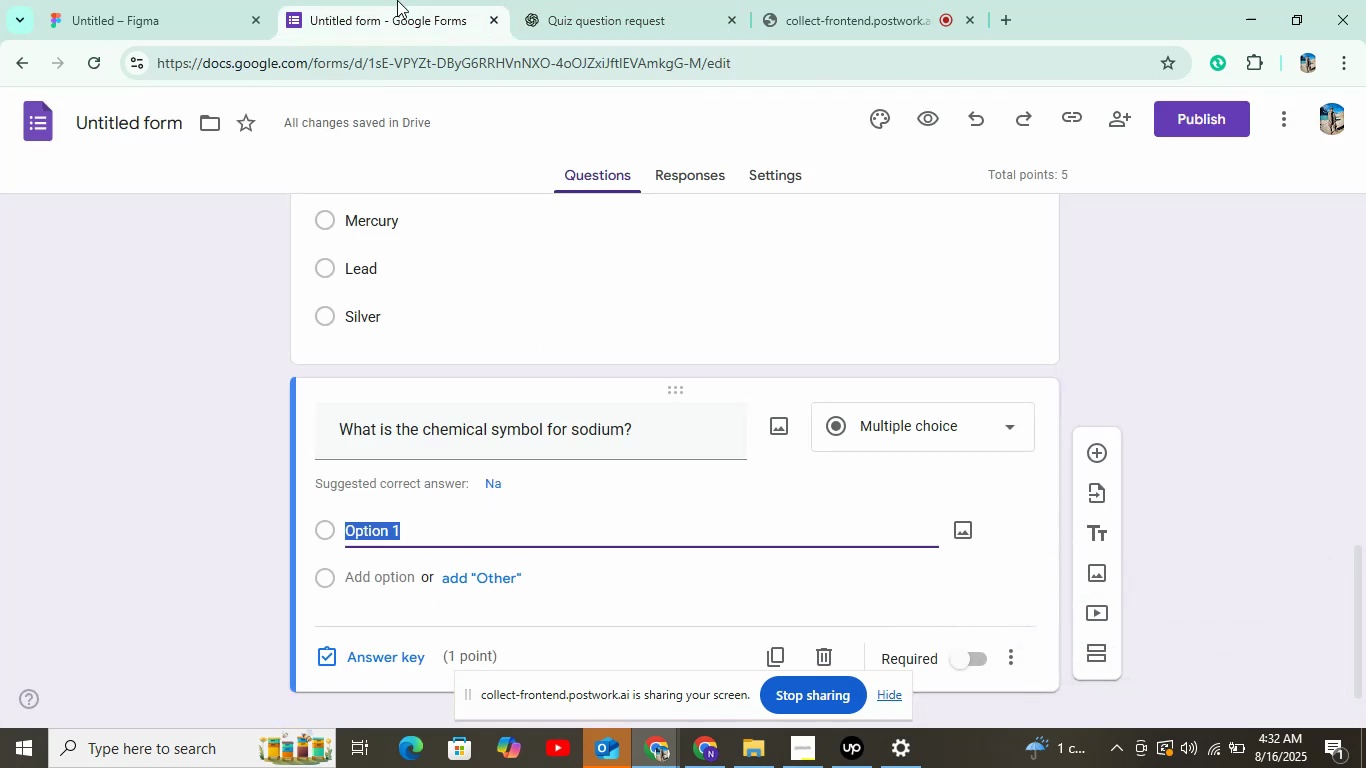 
key(Control+V)
 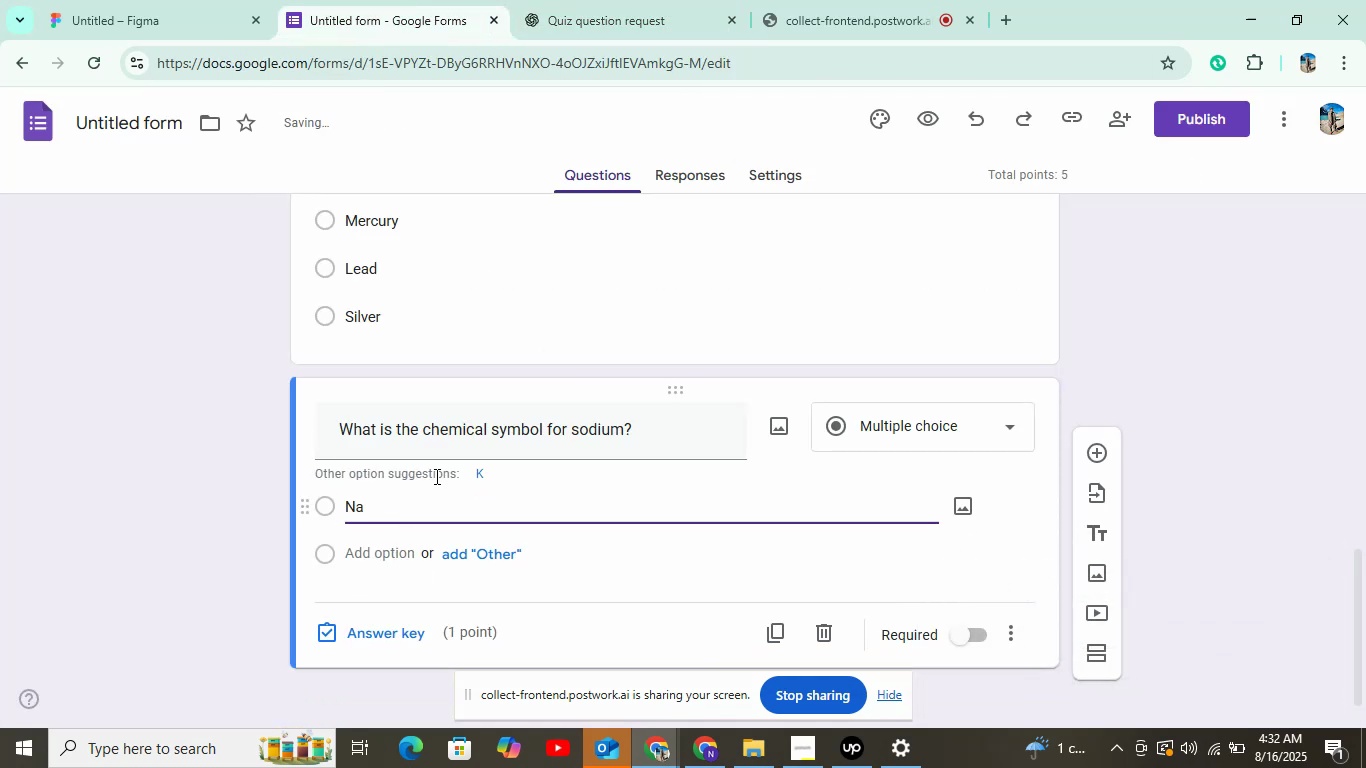 
left_click([485, 470])
 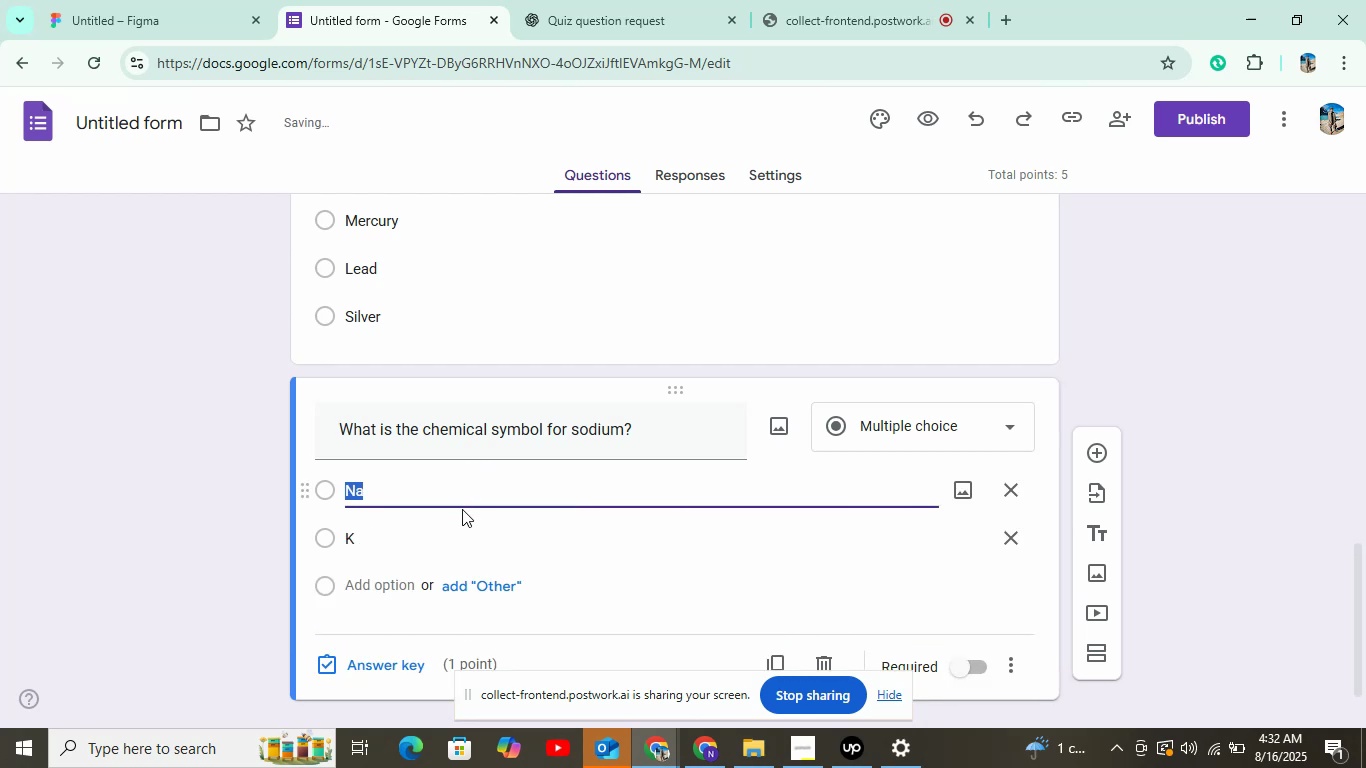 
left_click([391, 583])
 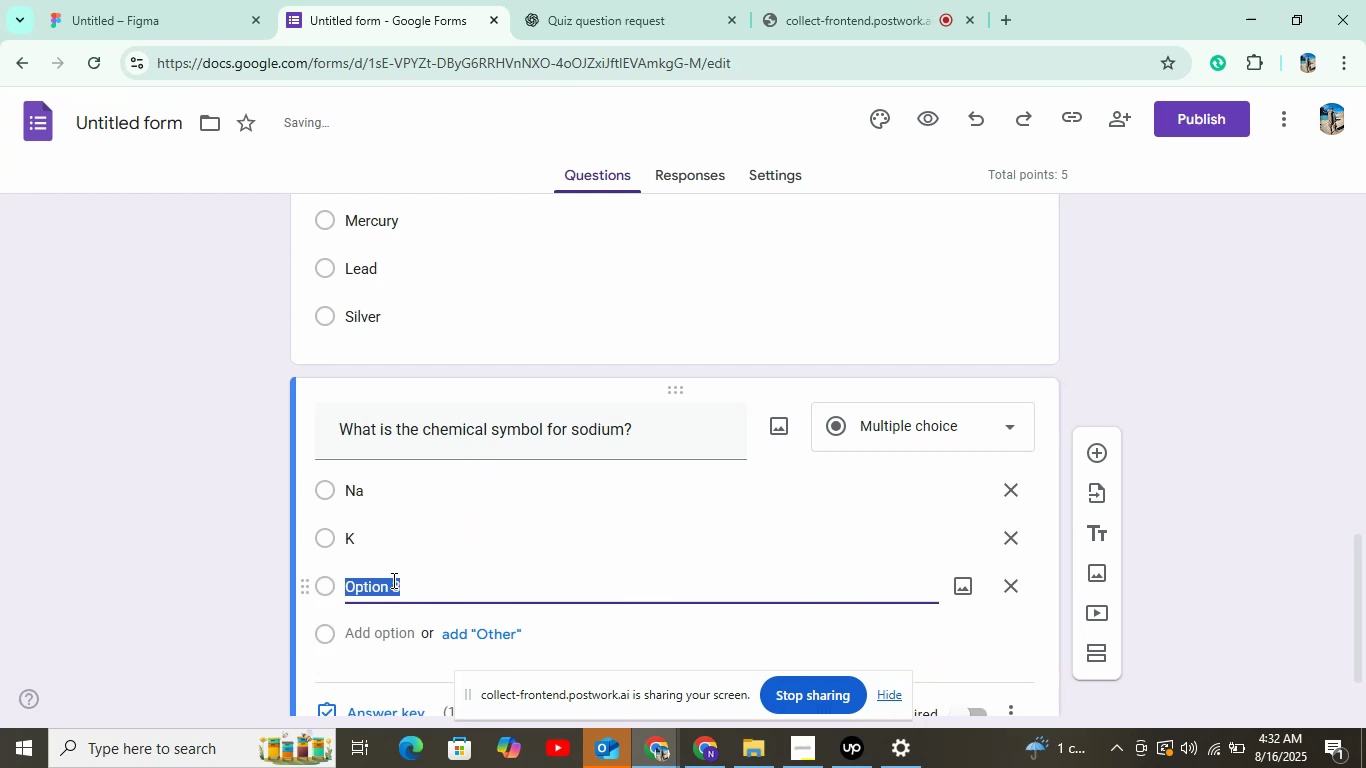 
left_click([644, 18])
 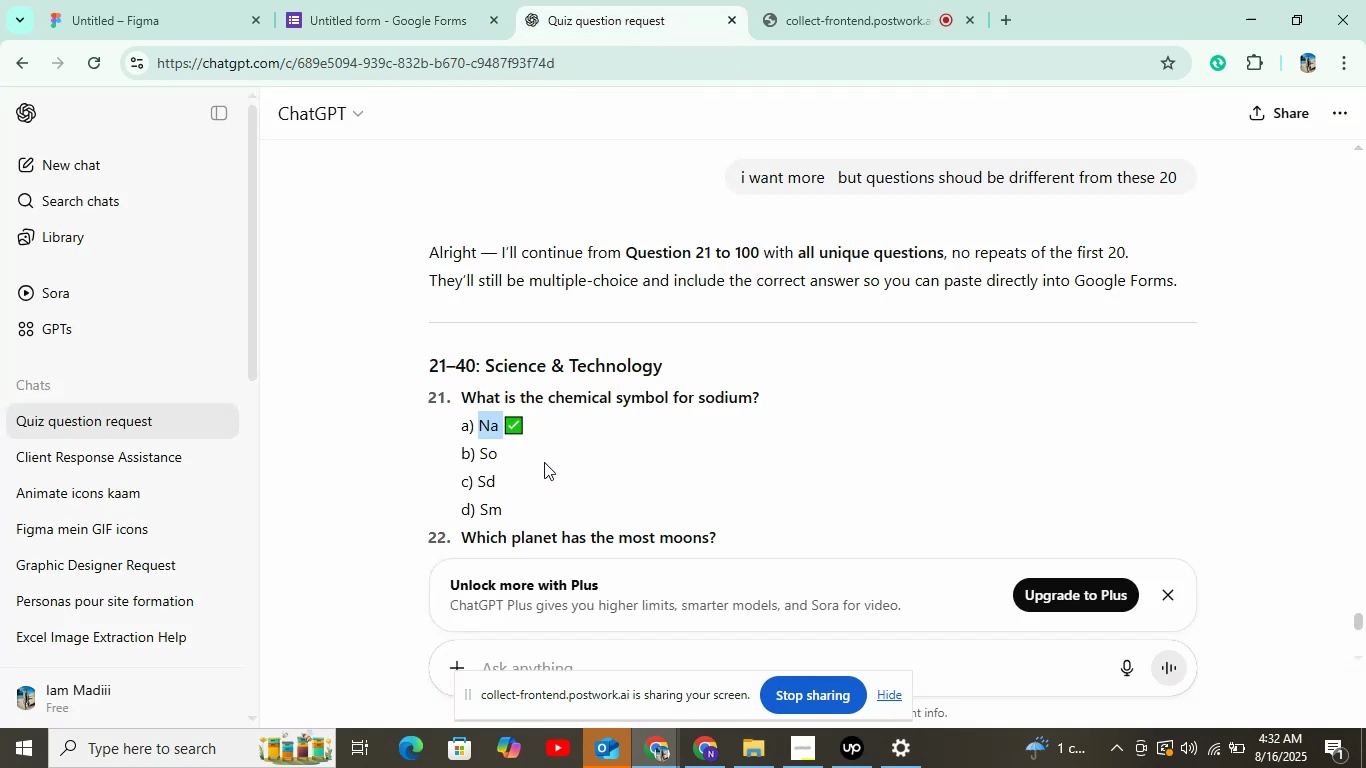 
double_click([488, 452])
 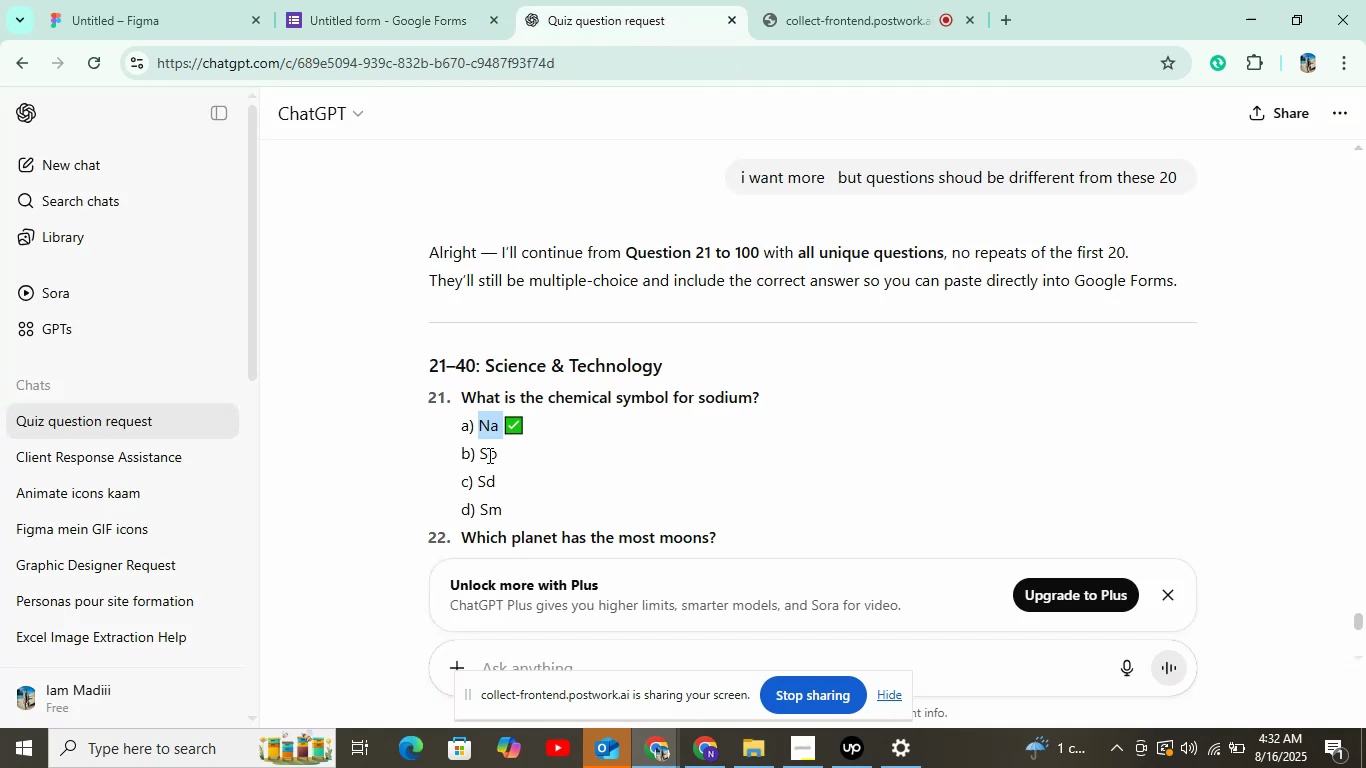 
key(Control+C)
 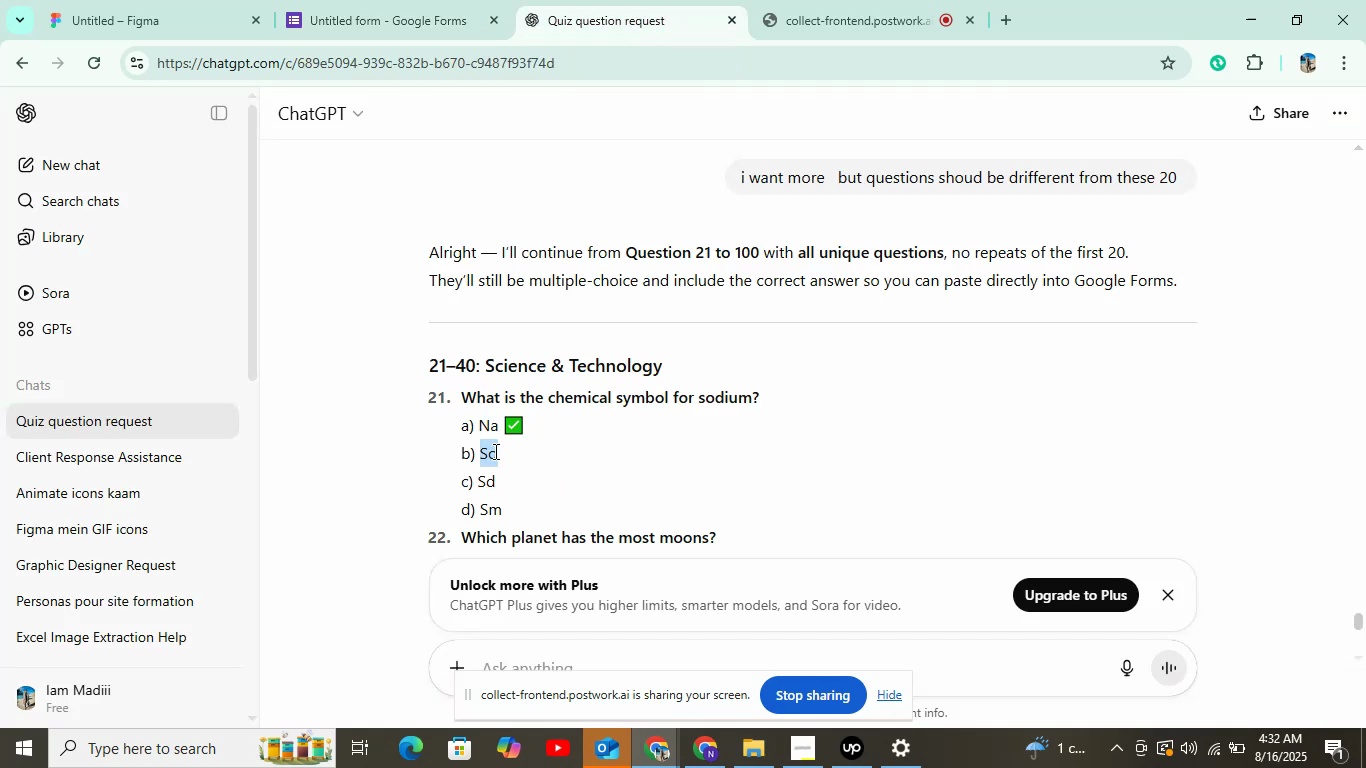 
left_click([370, 0])
 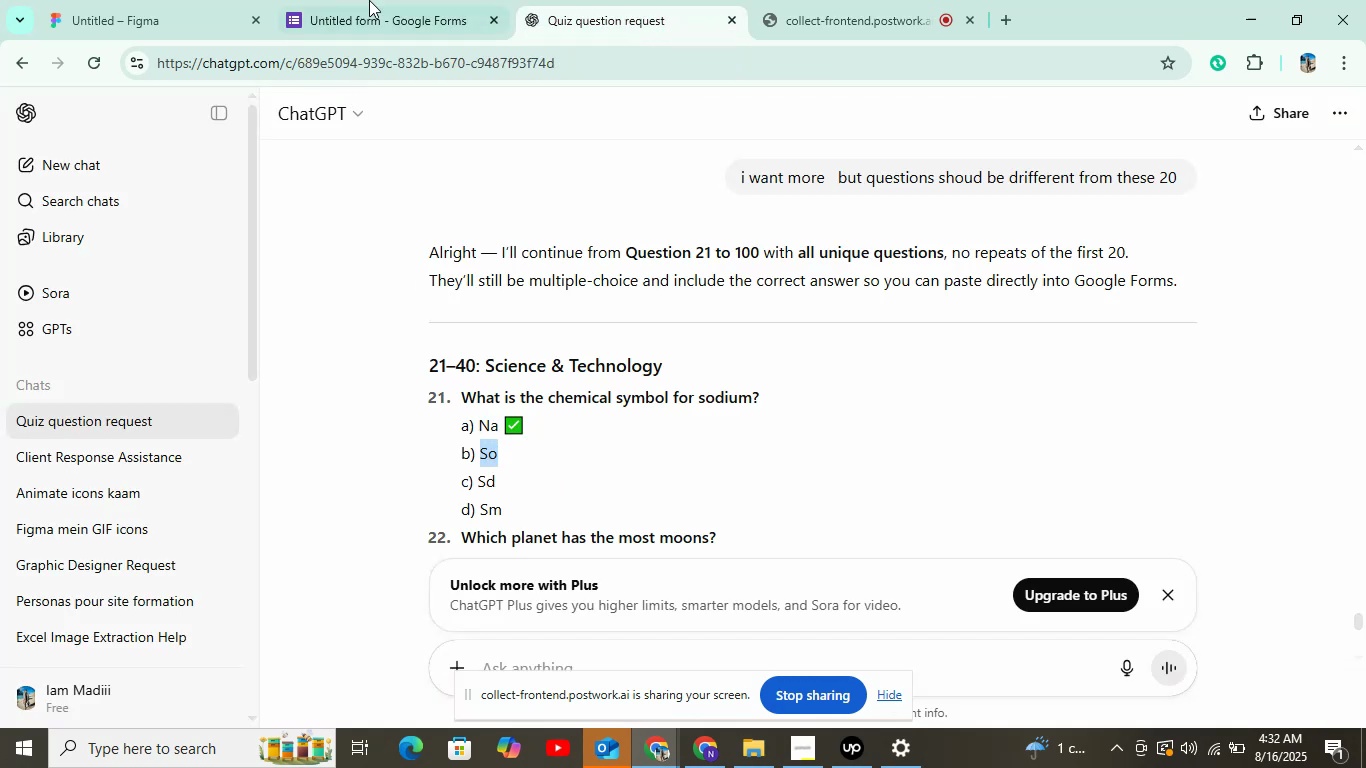 
key(Control+V)
 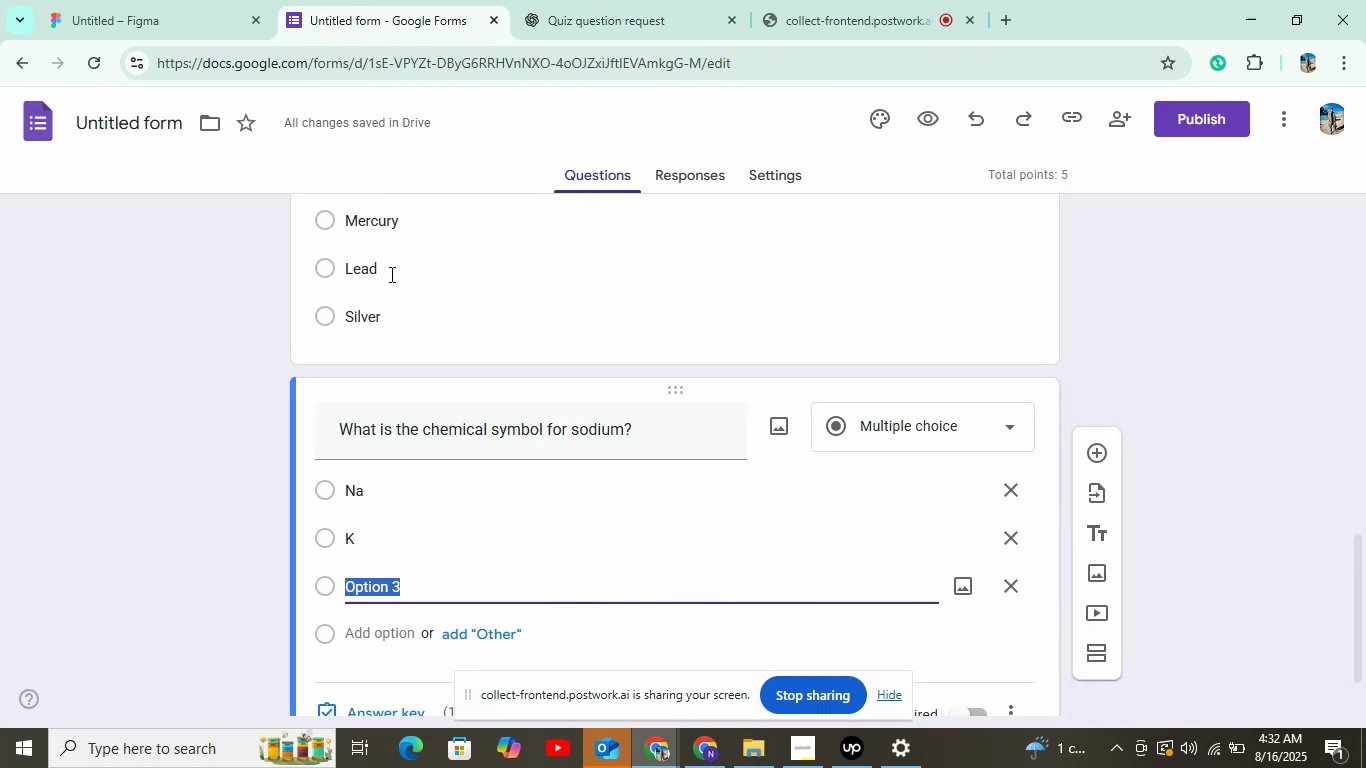 
left_click([389, 634])
 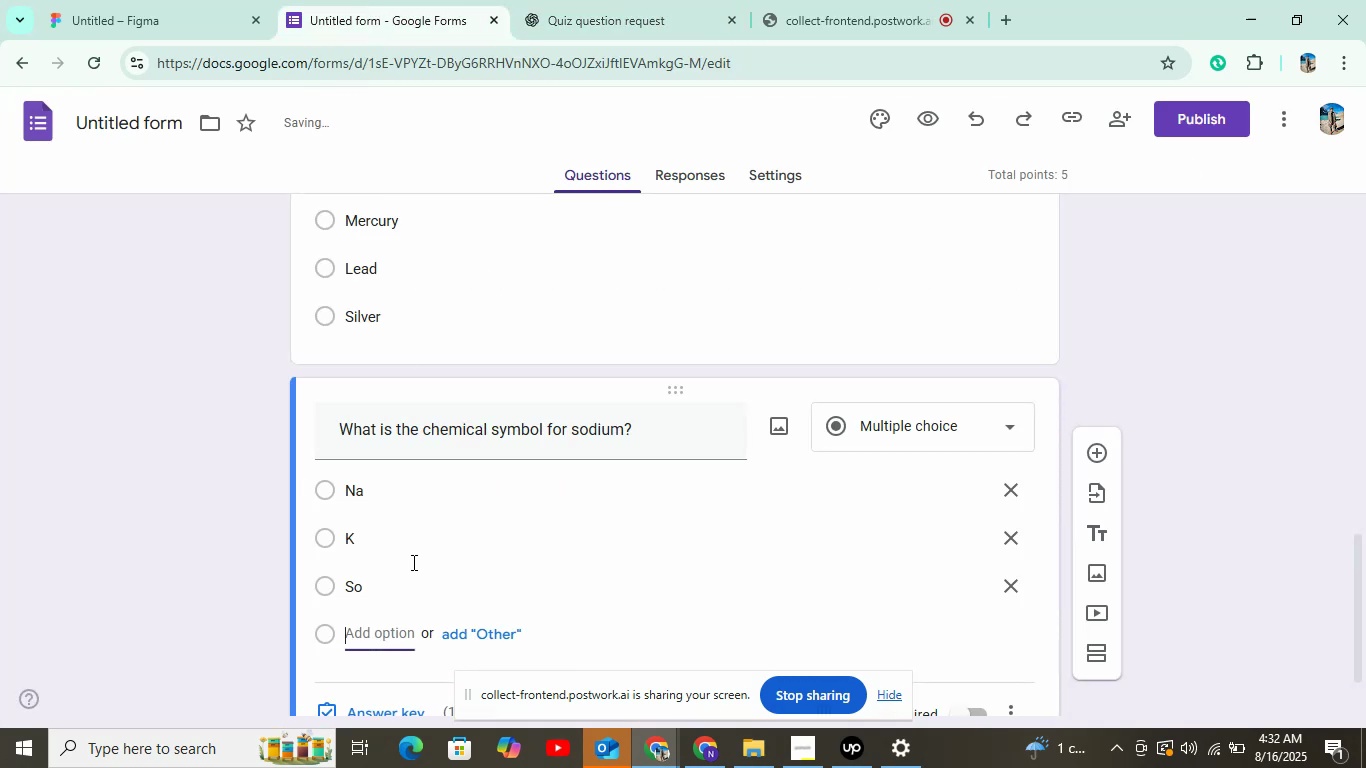 
left_click([548, 22])
 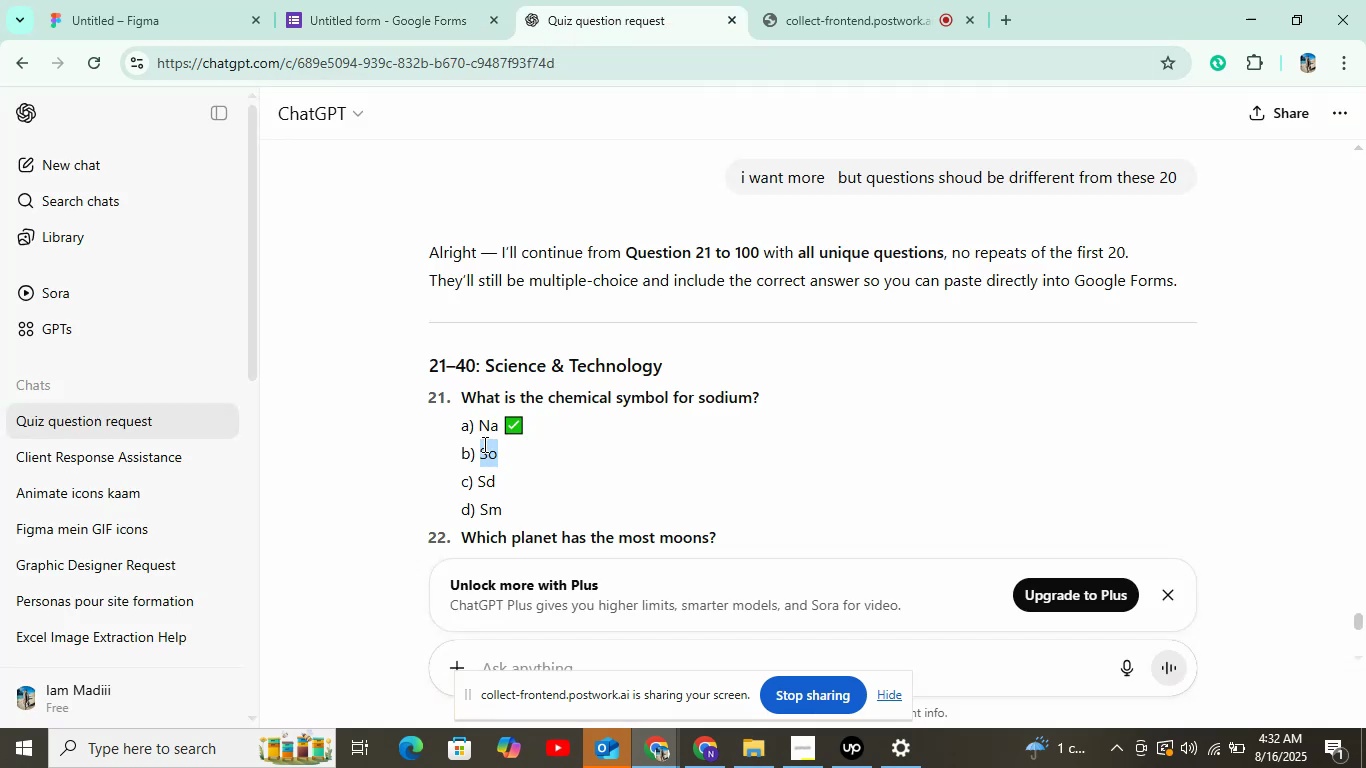 
double_click([486, 483])
 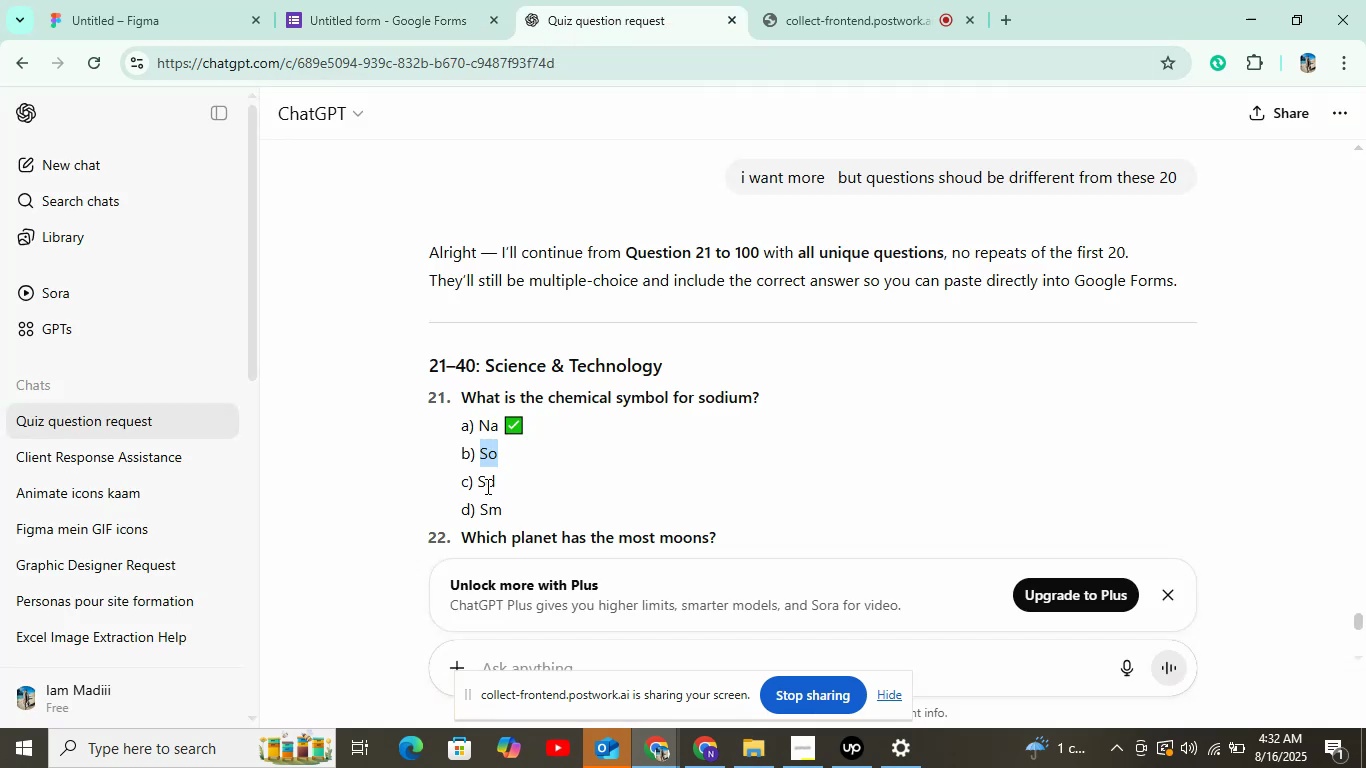 
key(Control+C)
 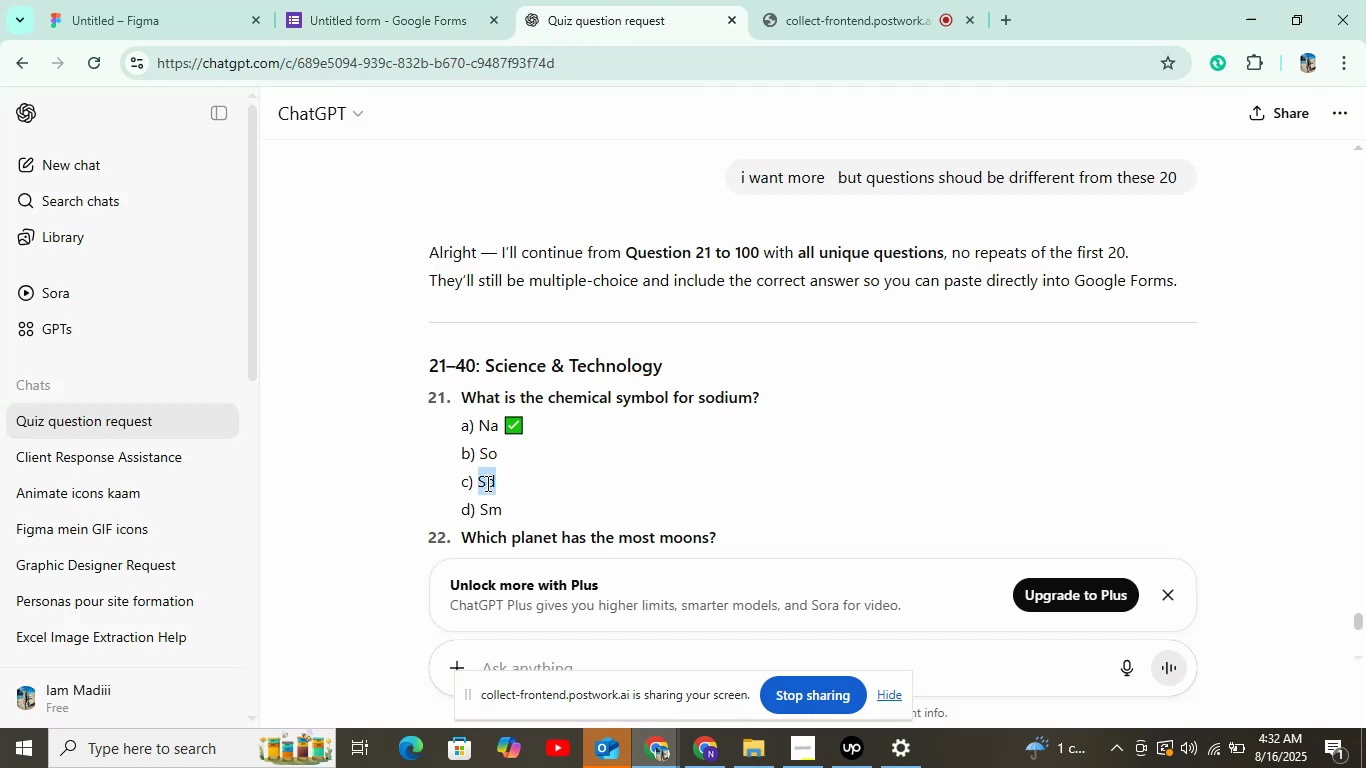 
left_click([425, 0])
 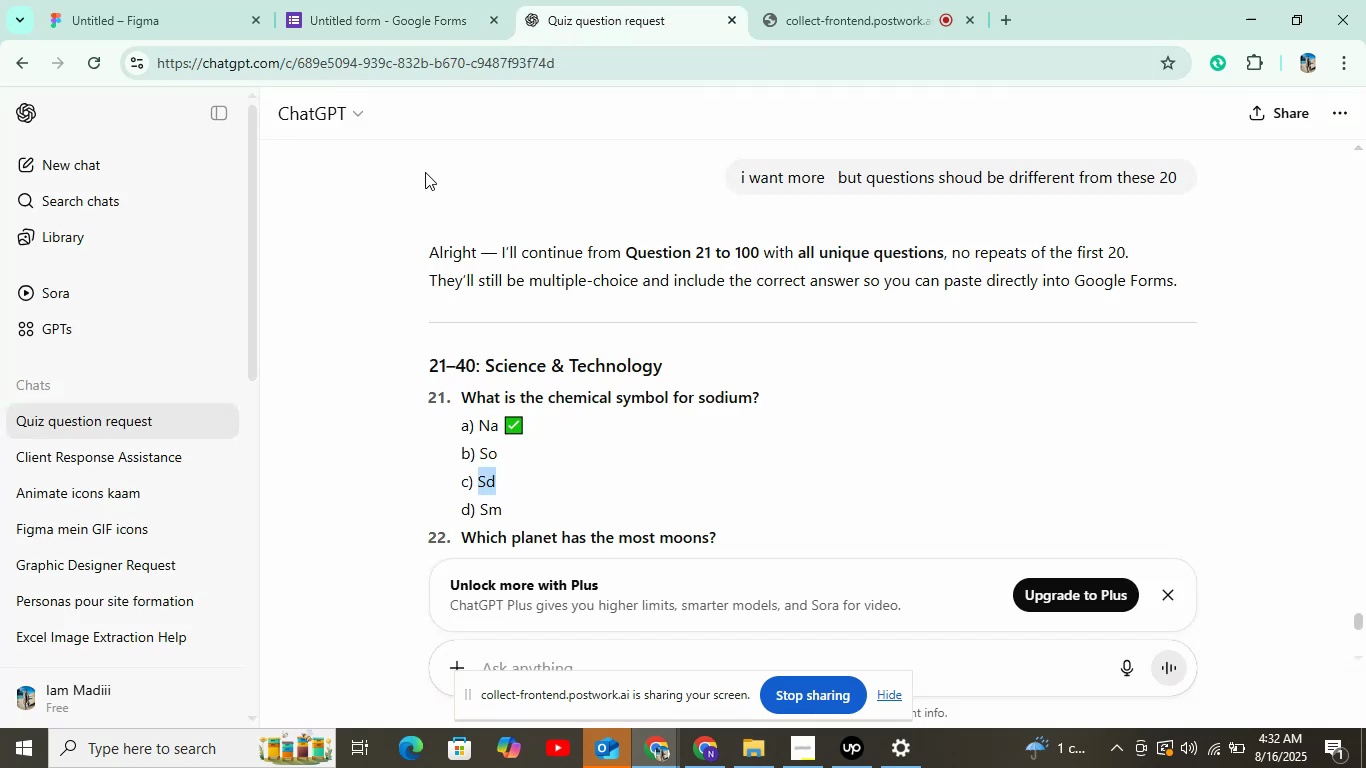 
key(Control+V)
 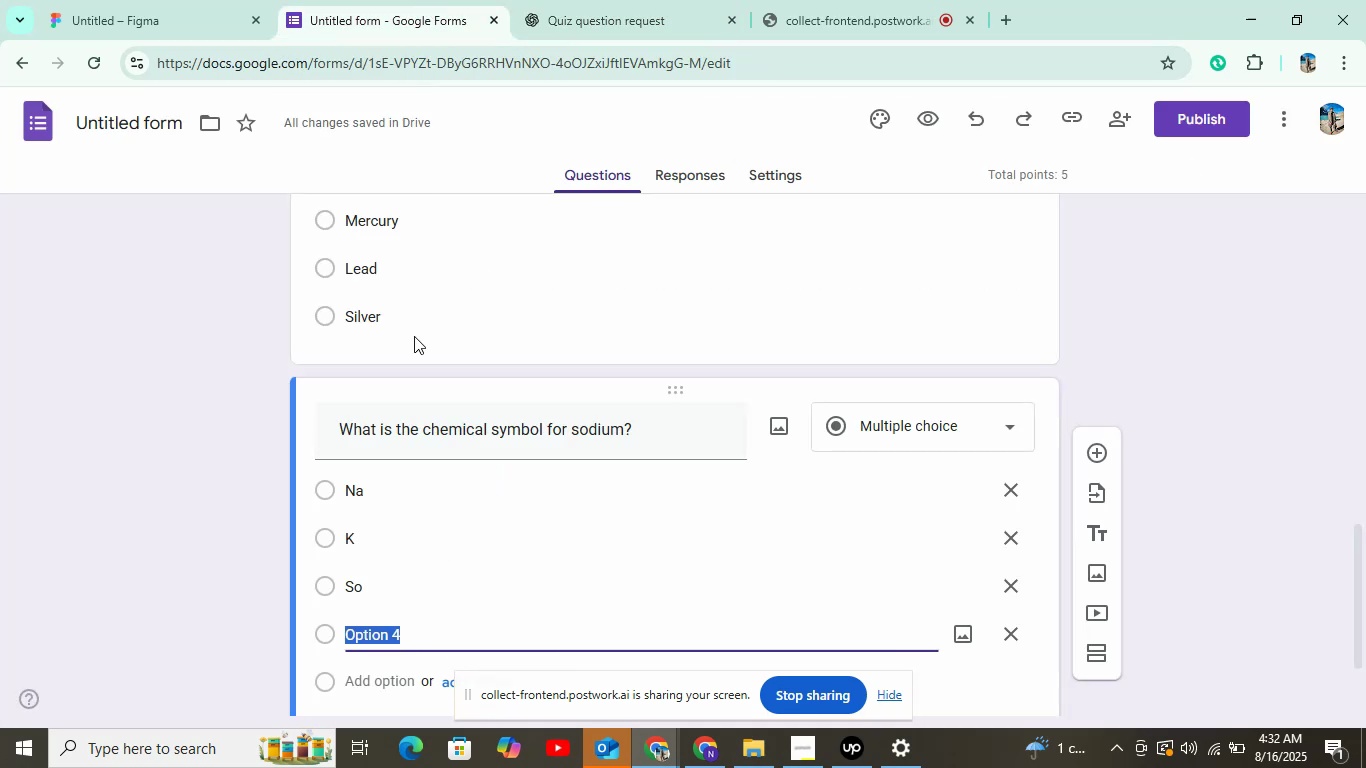 
scroll: coordinate [414, 350], scroll_direction: down, amount: 5.0
 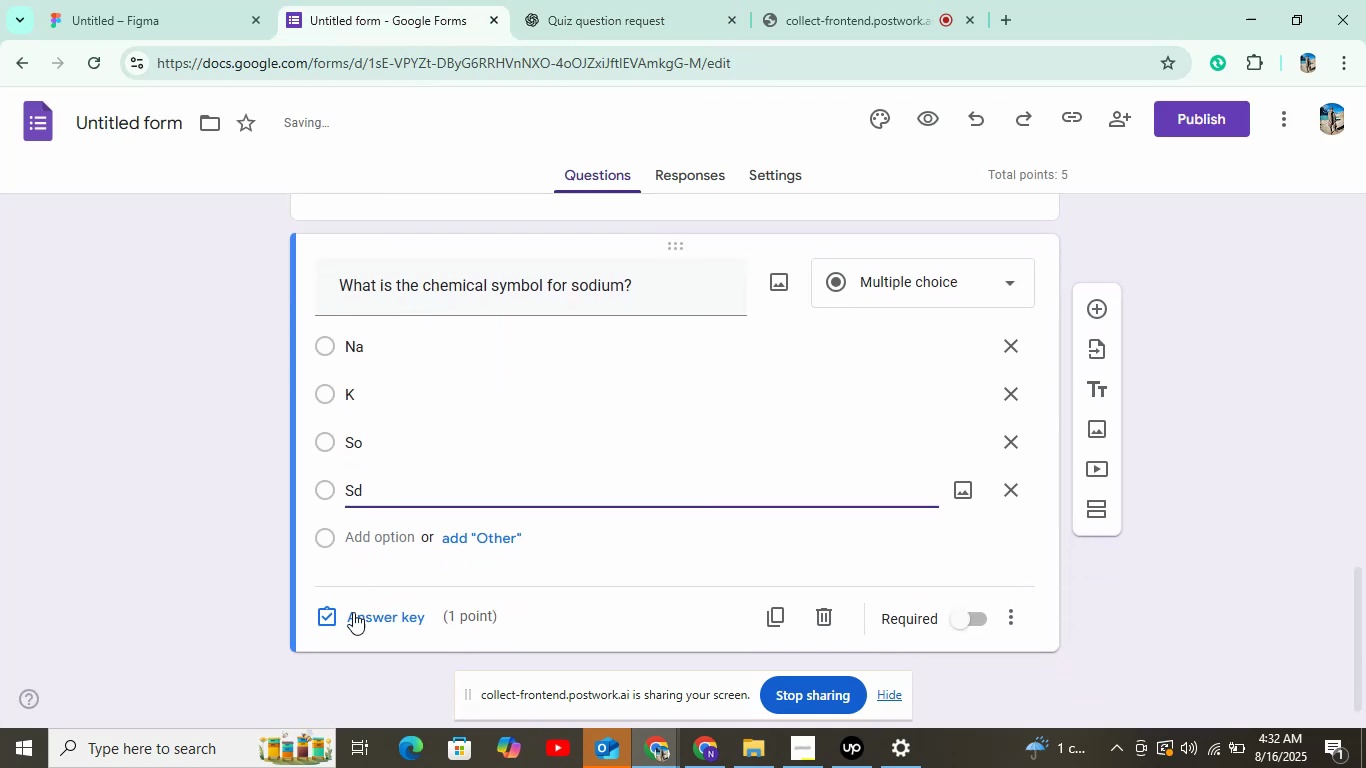 
left_click([380, 611])
 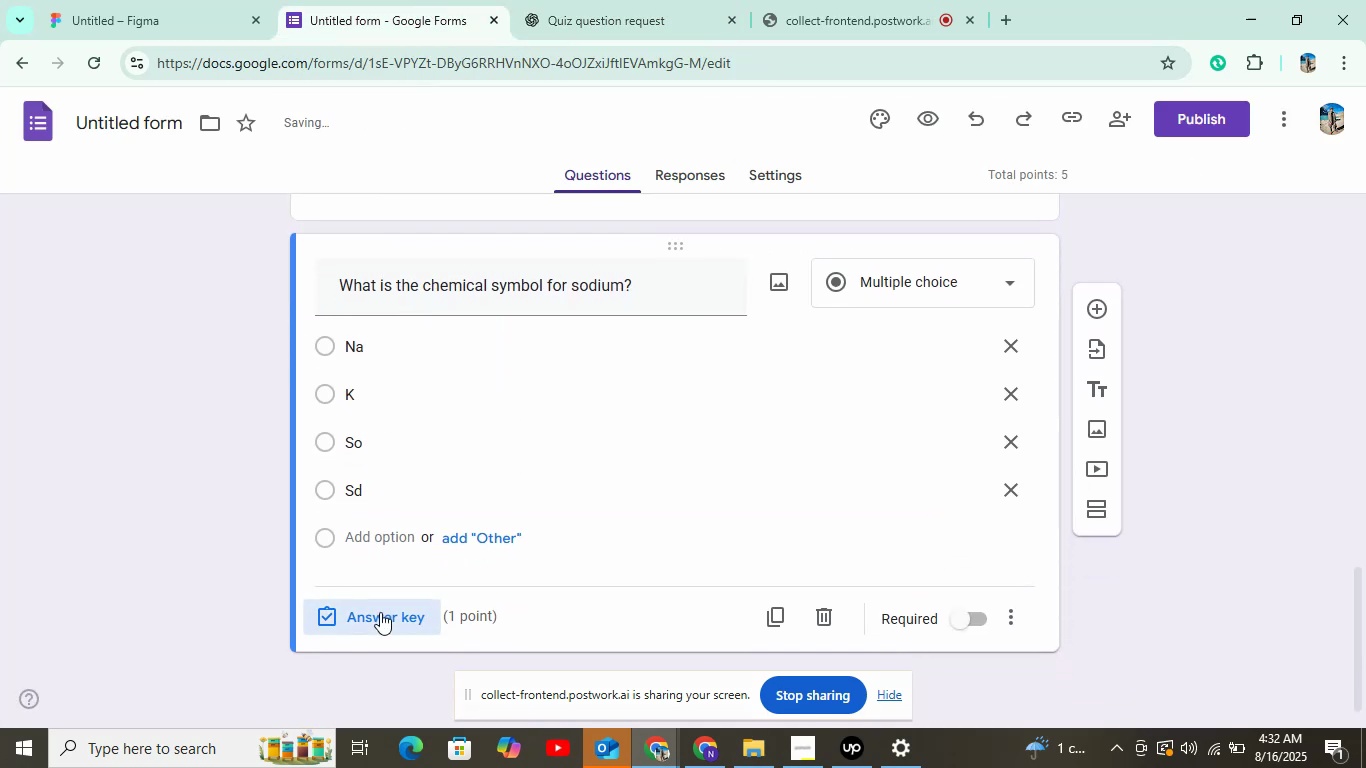 
left_click([390, 441])
 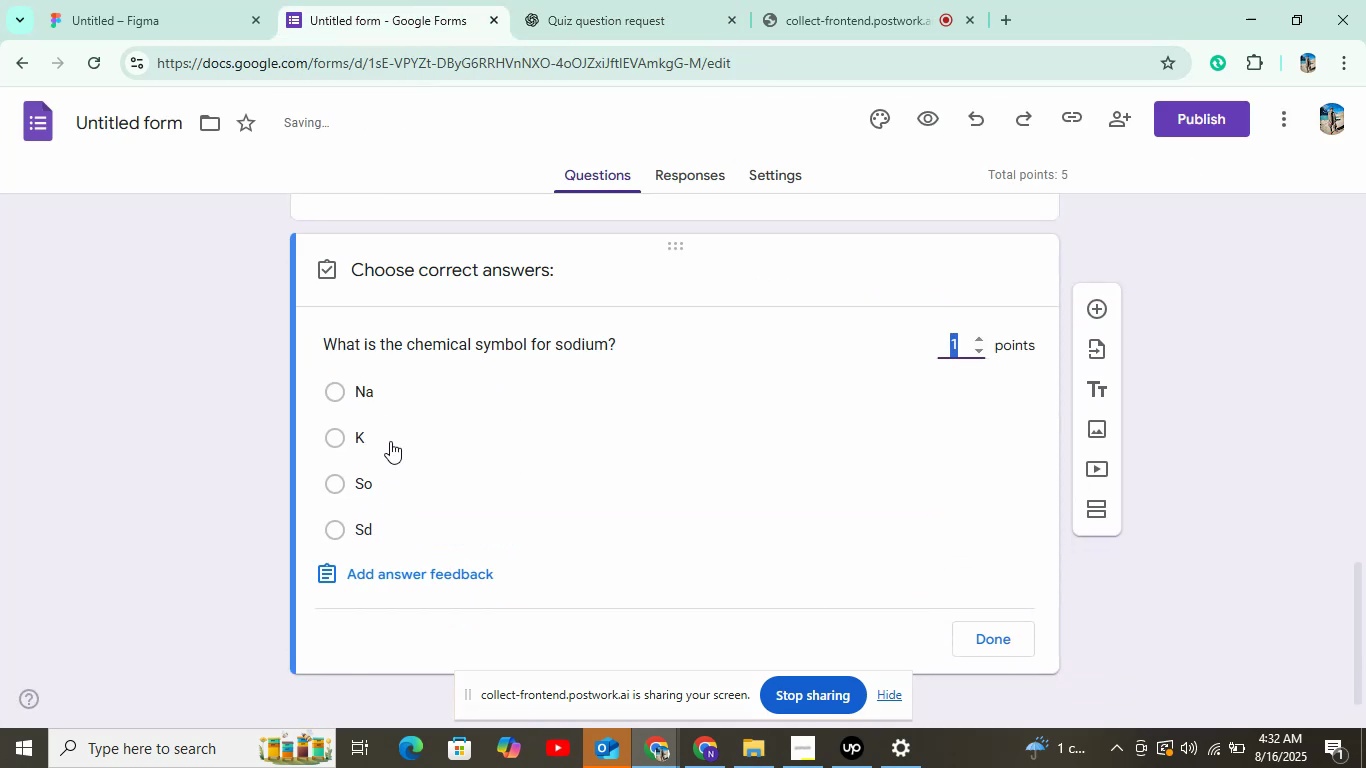 
left_click([390, 408])
 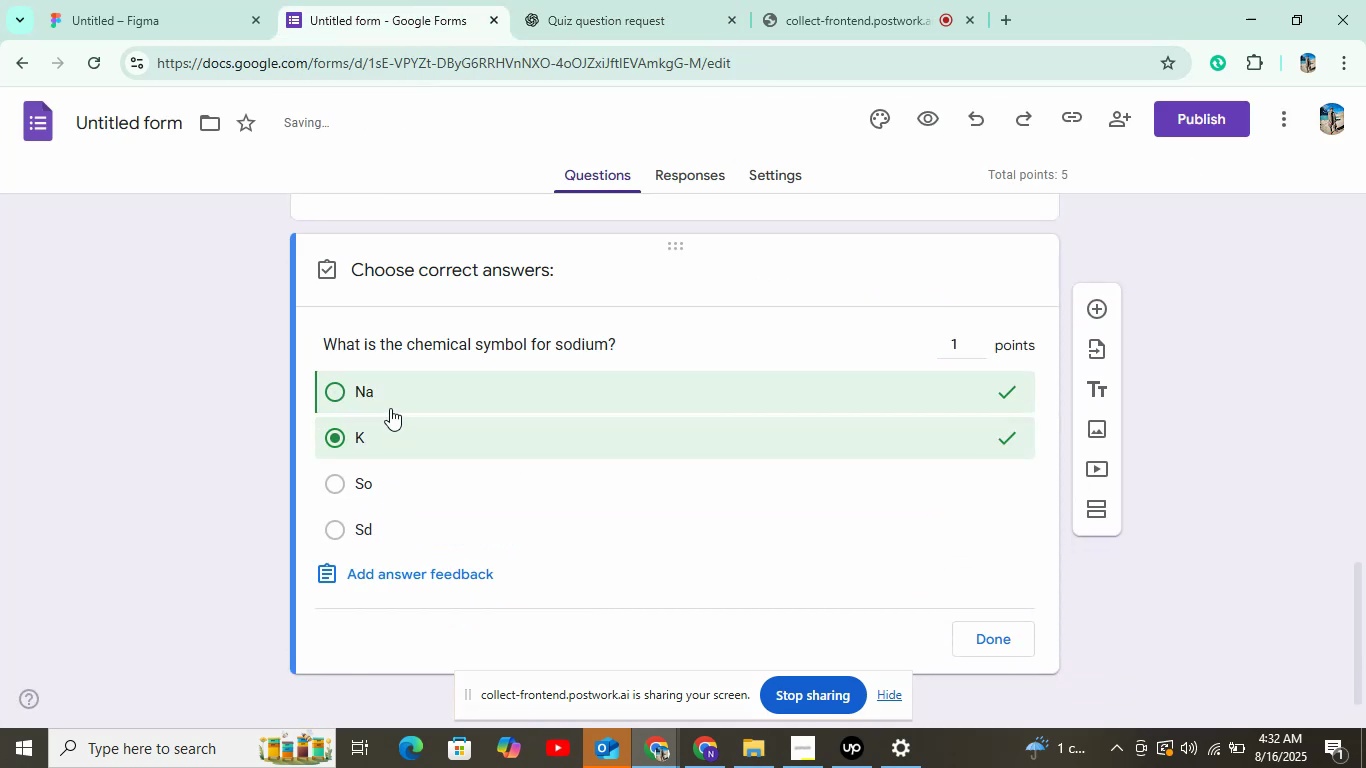 
left_click([385, 431])
 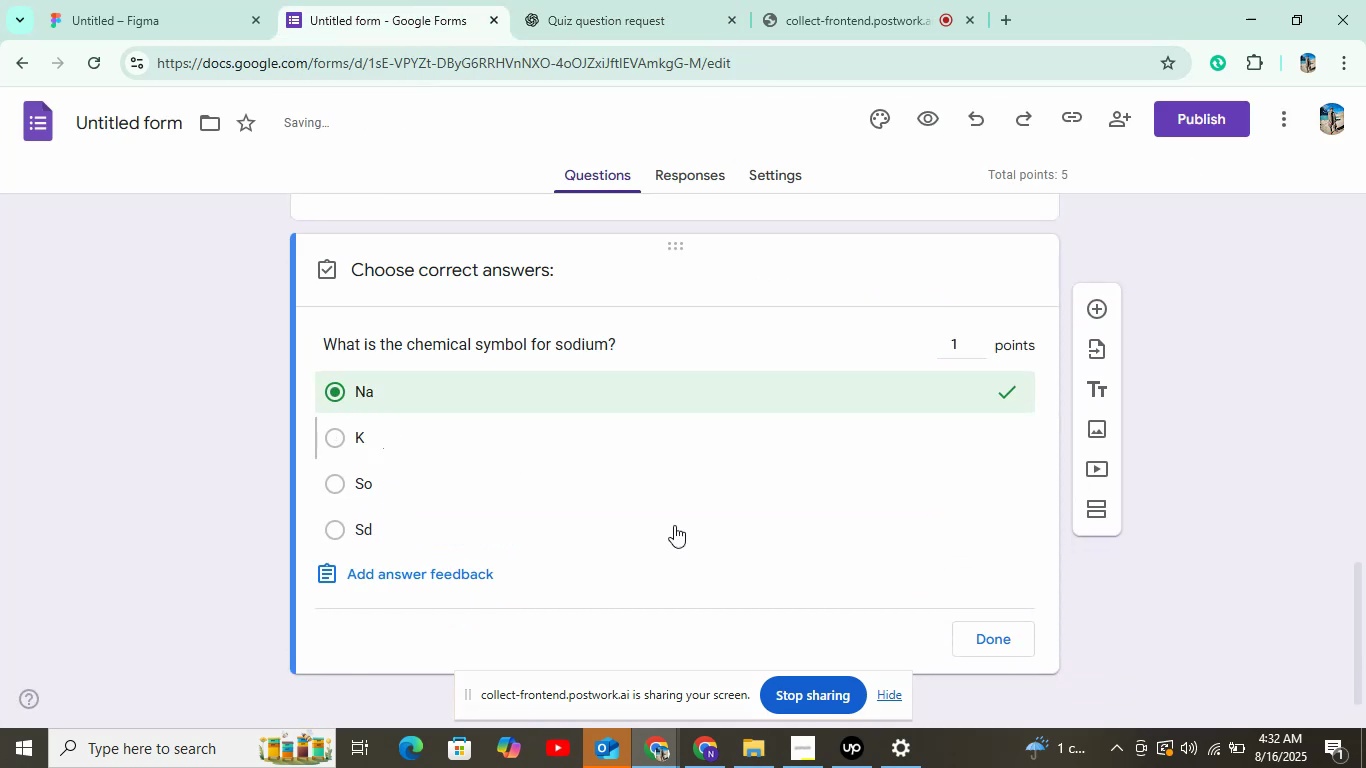 
left_click([1005, 633])
 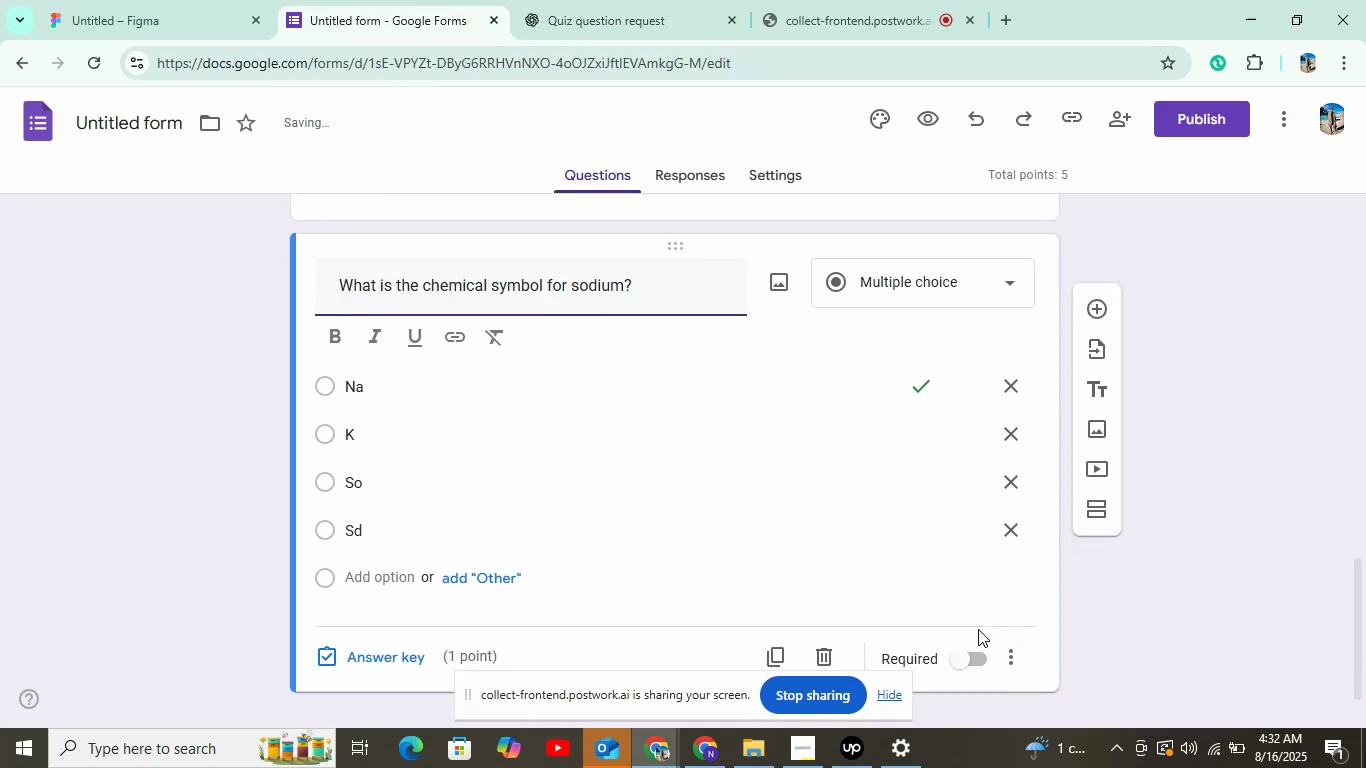 
left_click([1193, 116])
 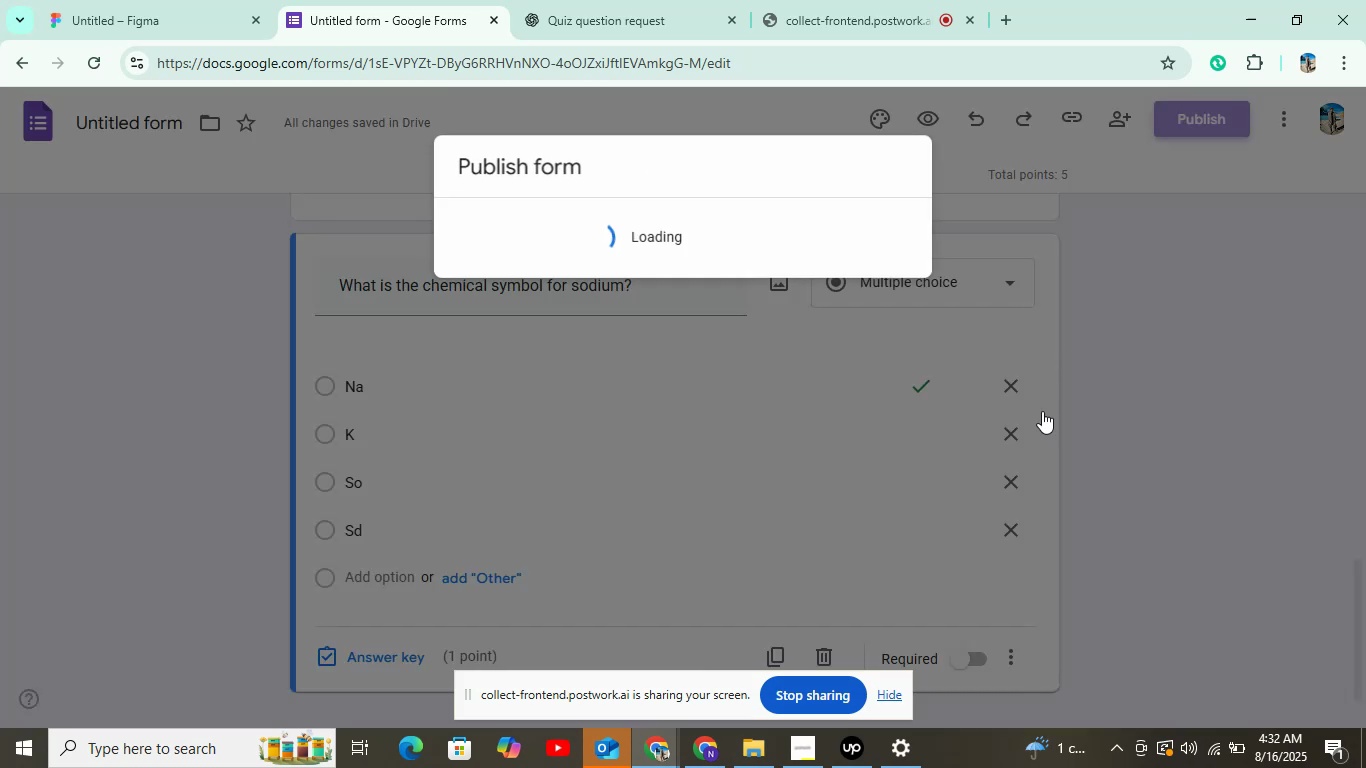 
left_click([872, 413])
 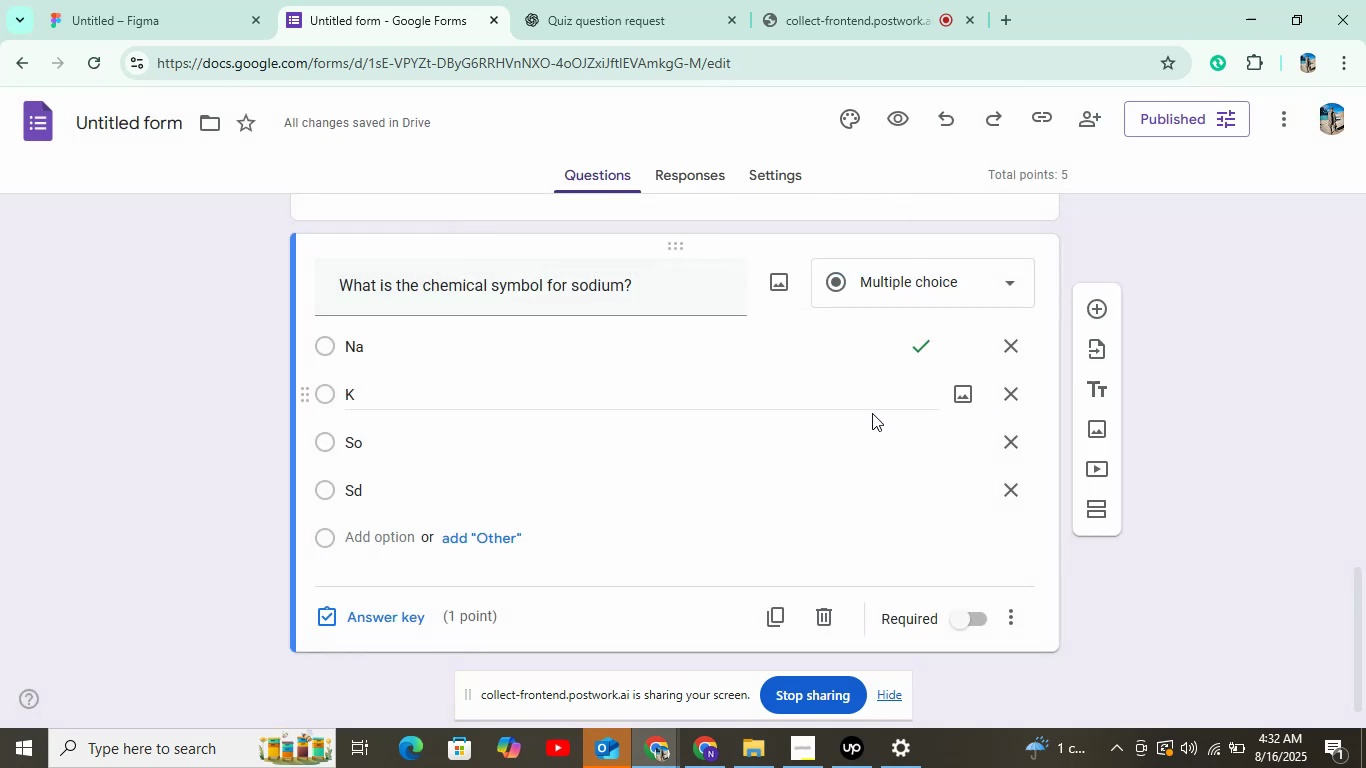 
wait(9.86)
 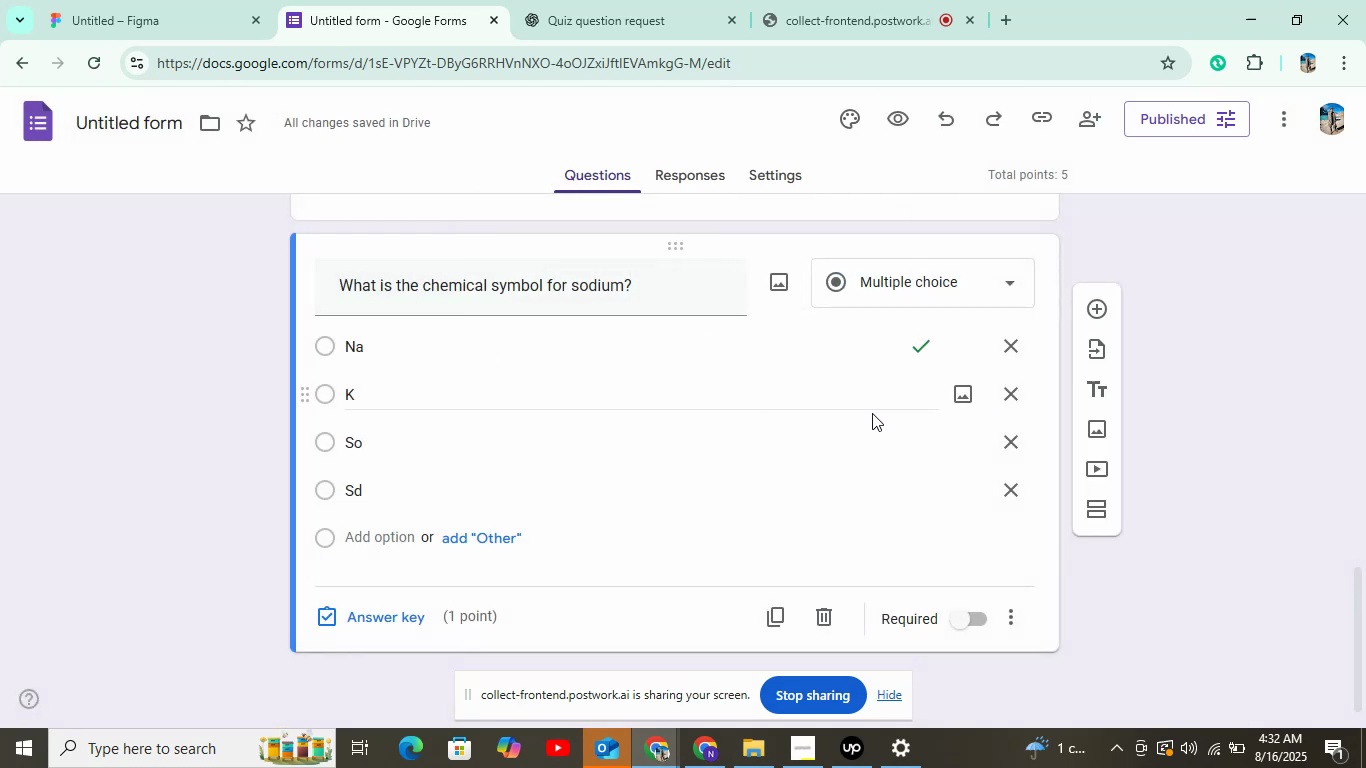 
left_click([50, 129])
 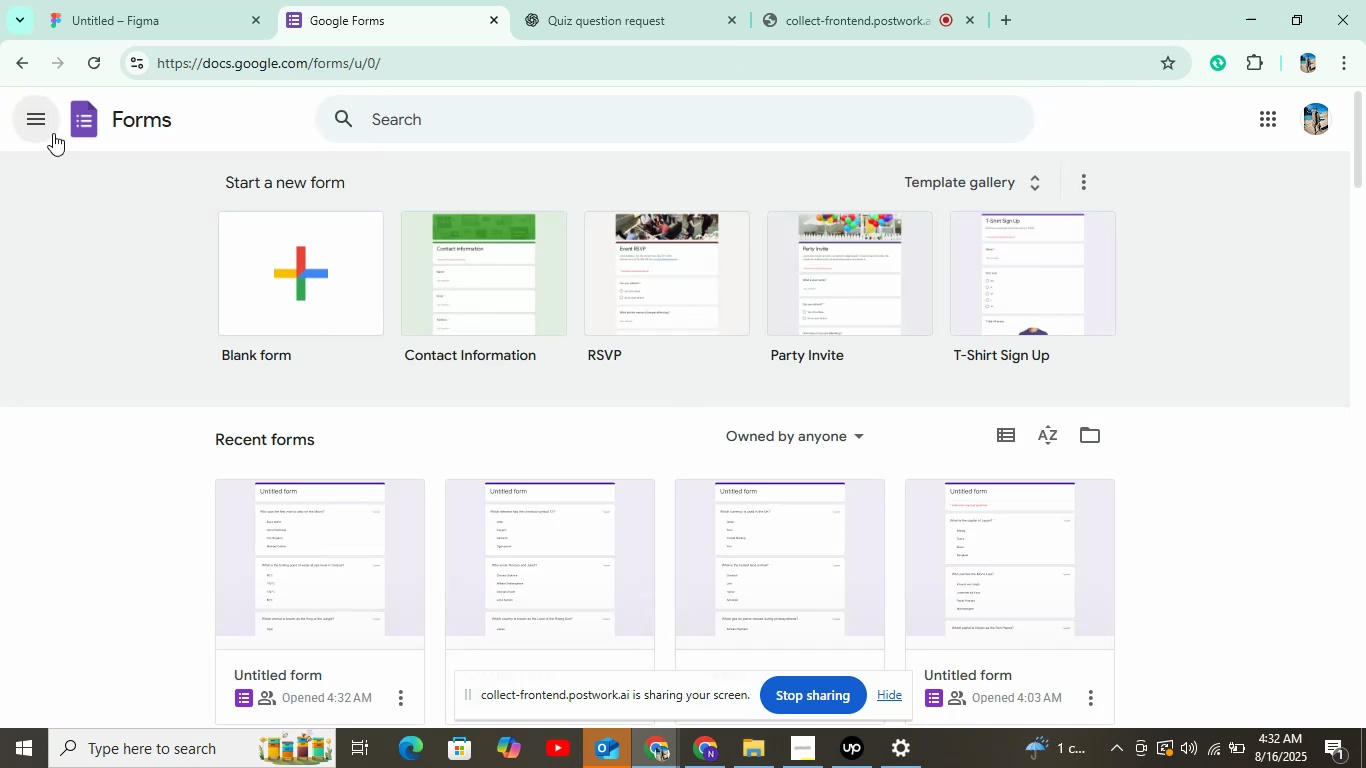 
wait(10.82)
 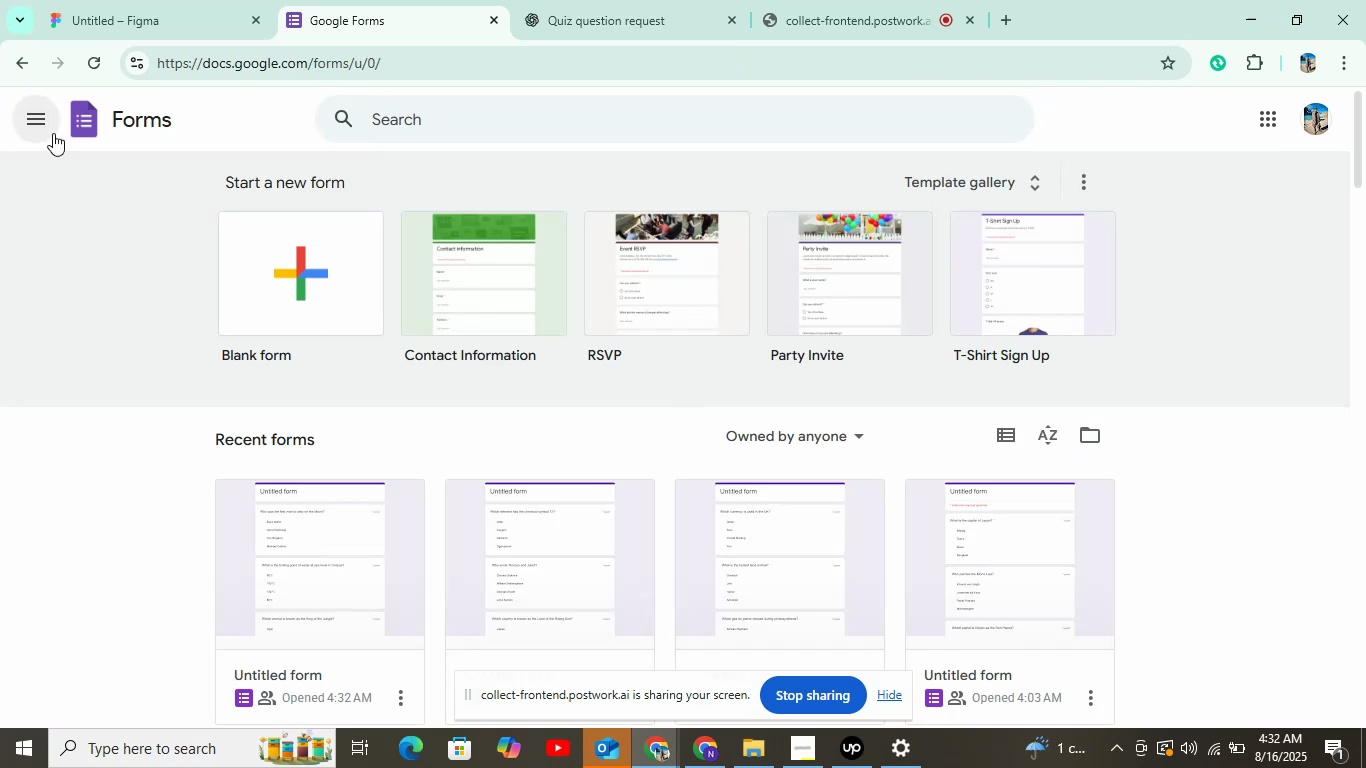 
left_click([288, 266])
 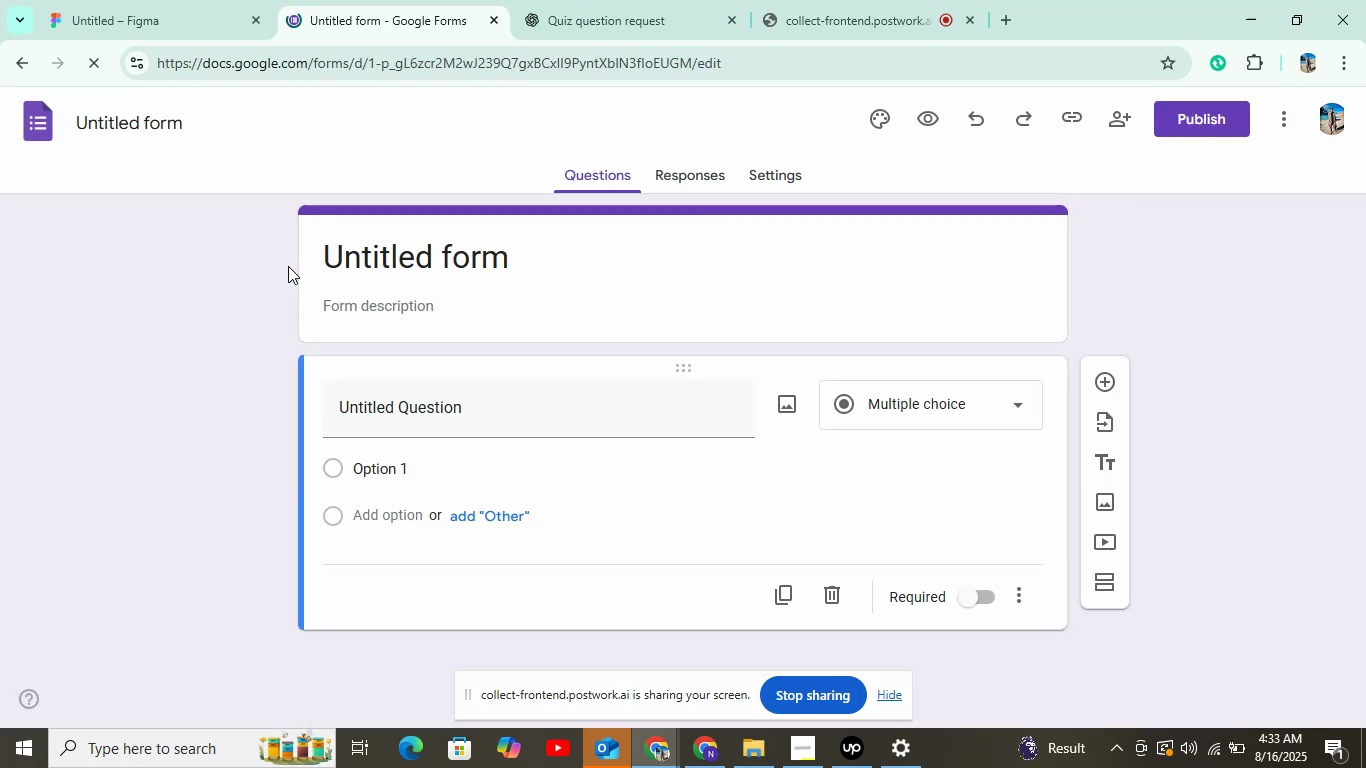 
wait(10.04)
 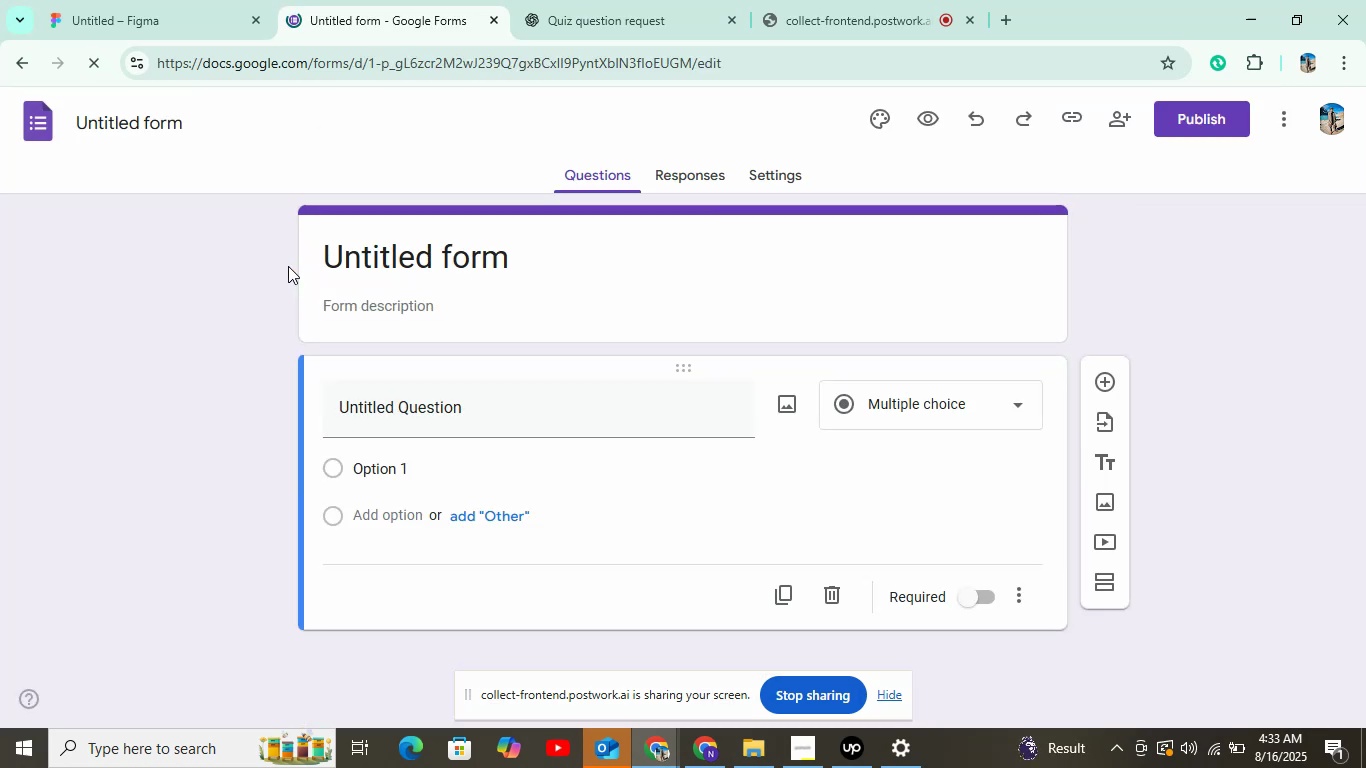 
left_click([504, 401])
 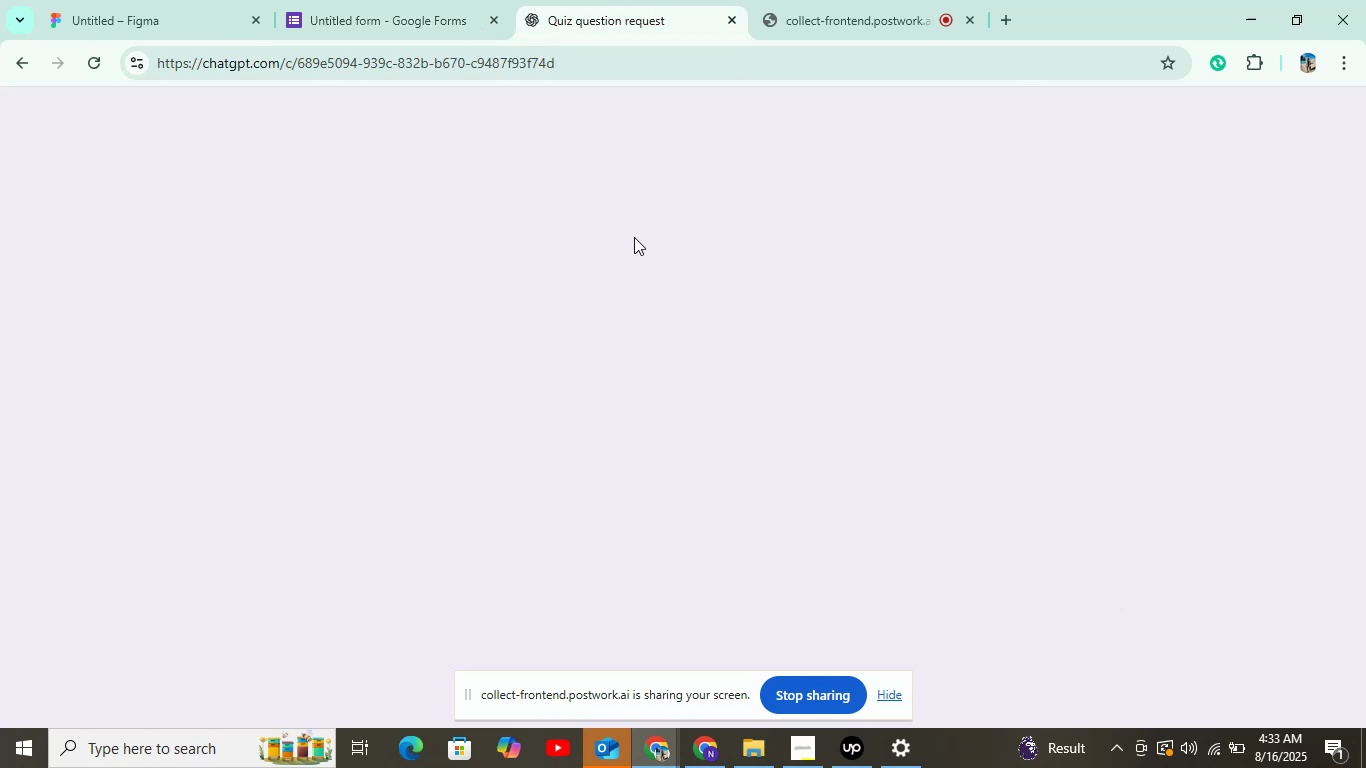 
scroll: coordinate [532, 405], scroll_direction: down, amount: 3.0
 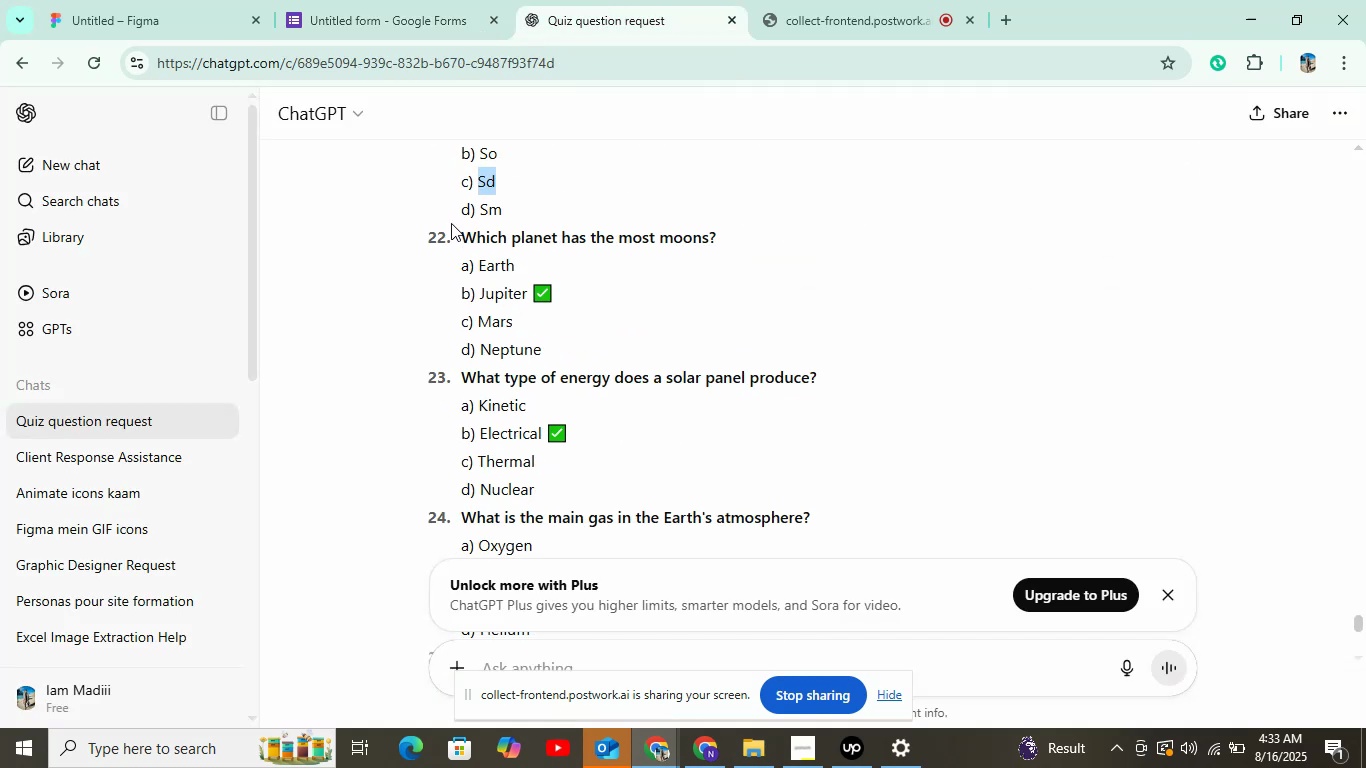 
left_click_drag(start_coordinate=[461, 238], to_coordinate=[761, 230])
 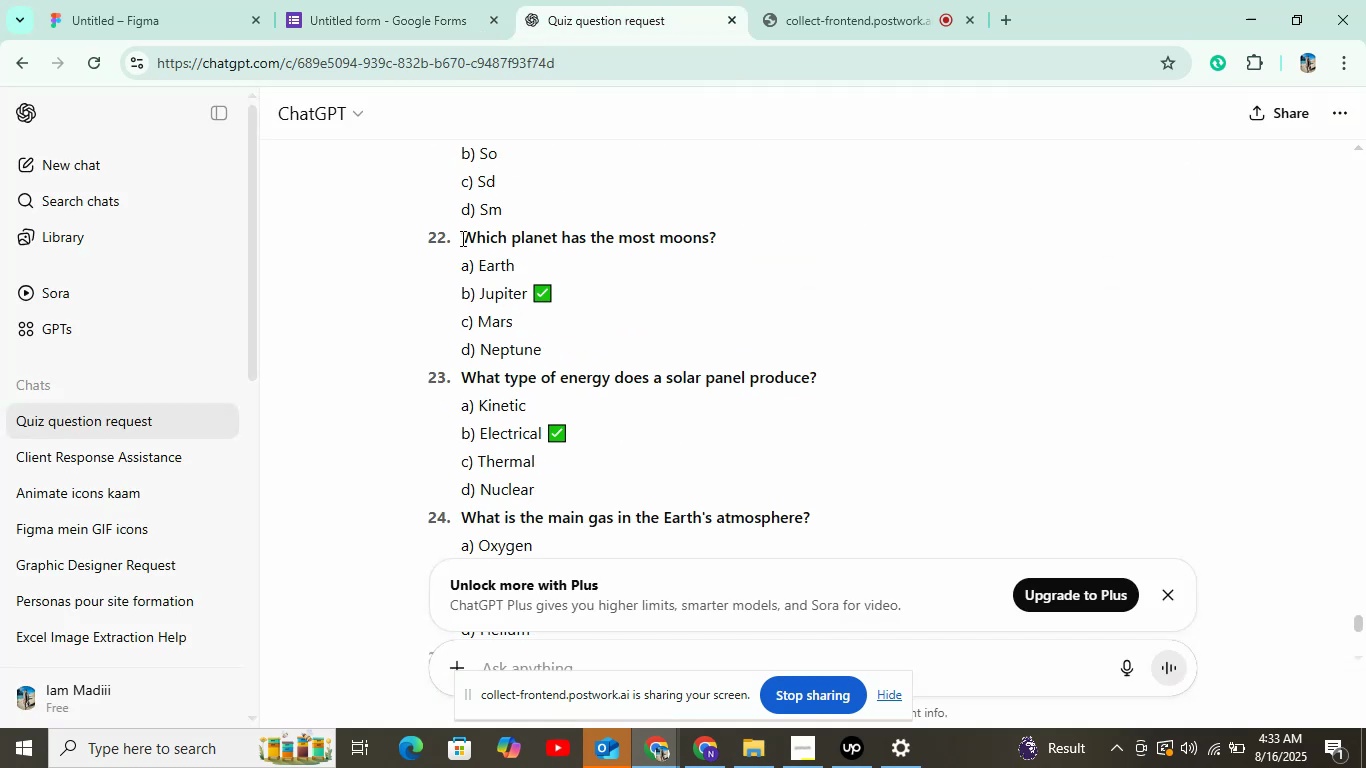 
key(Control+C)
 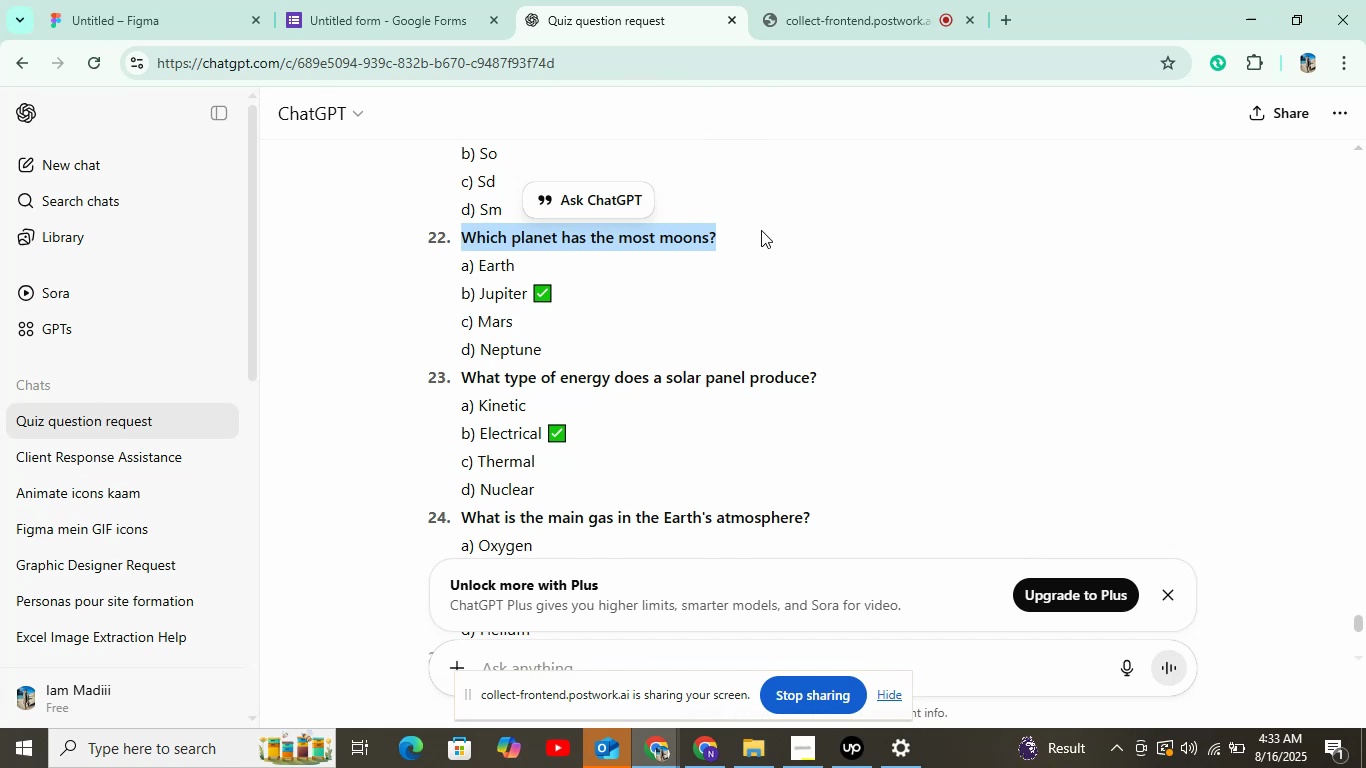 
wait(5.36)
 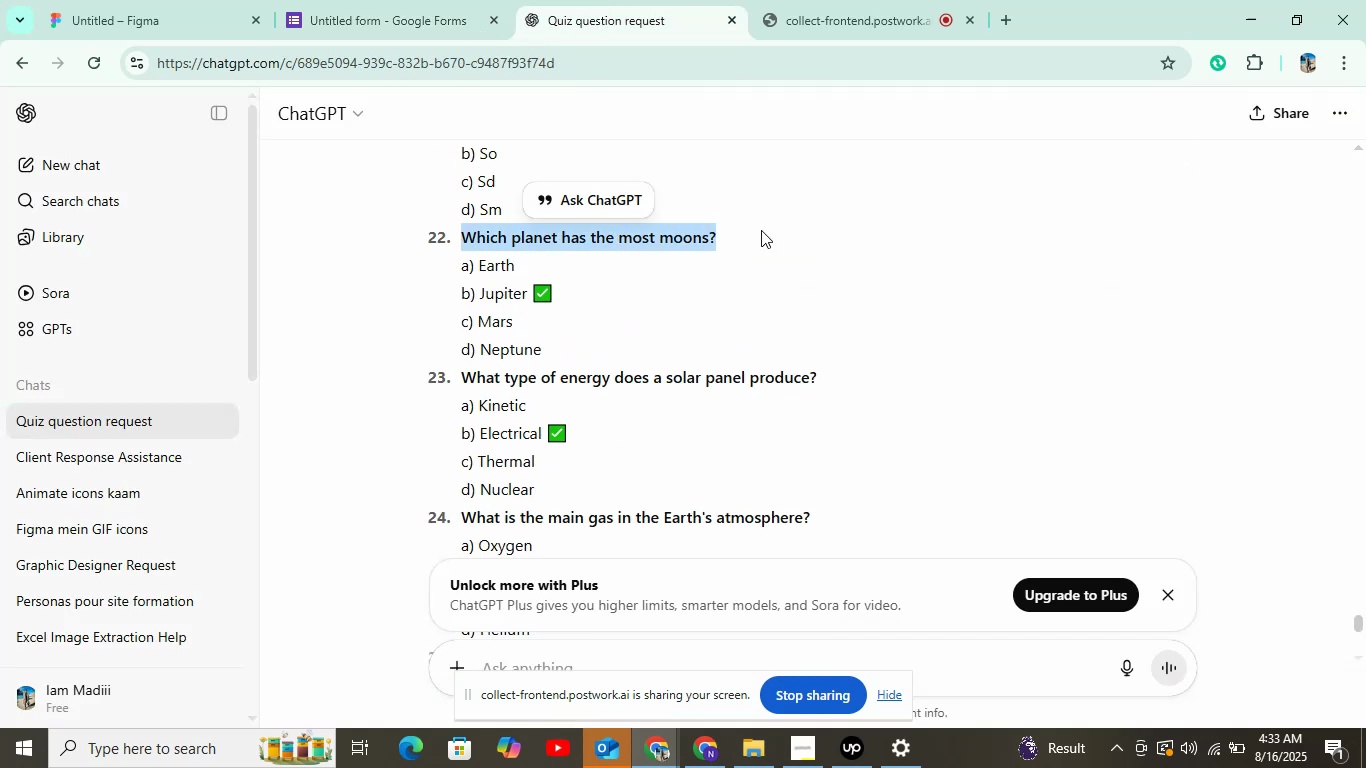 
key(Control+C)
 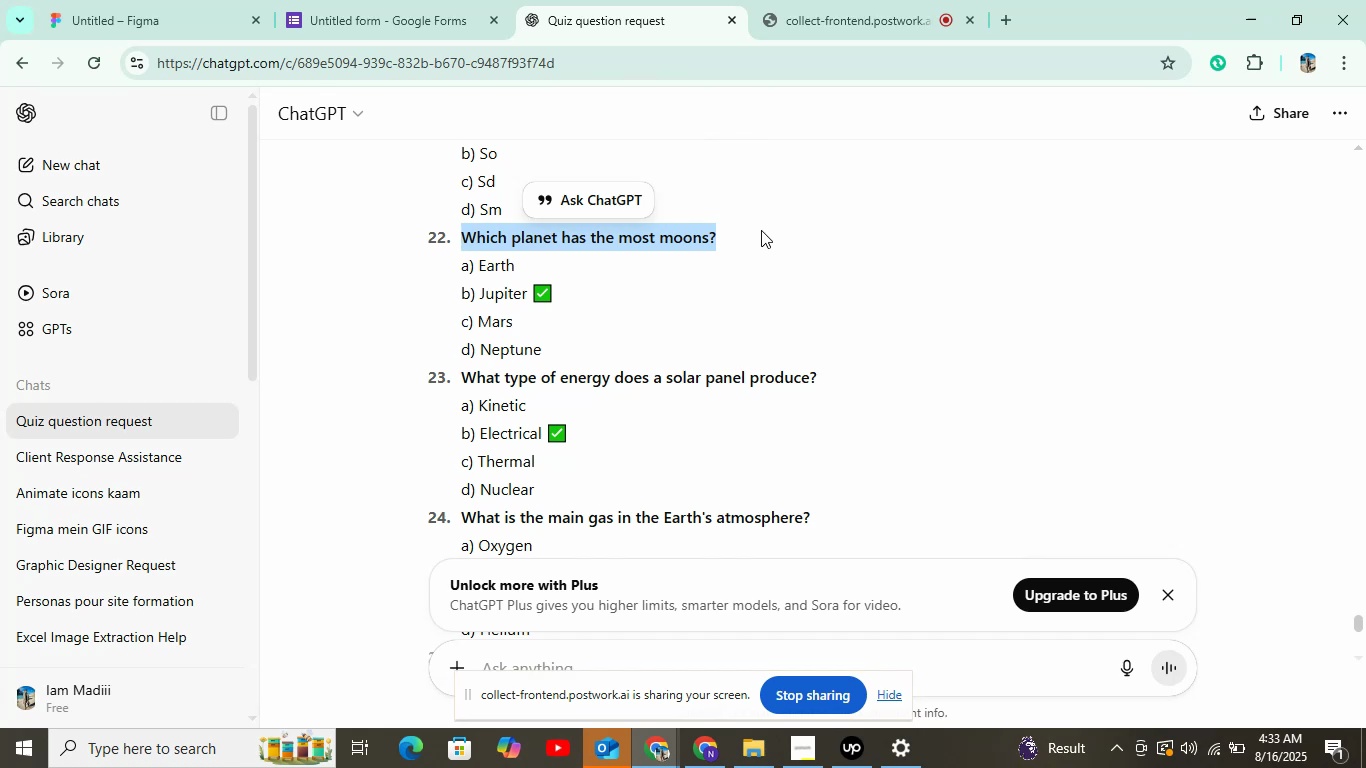 
key(Control+C)
 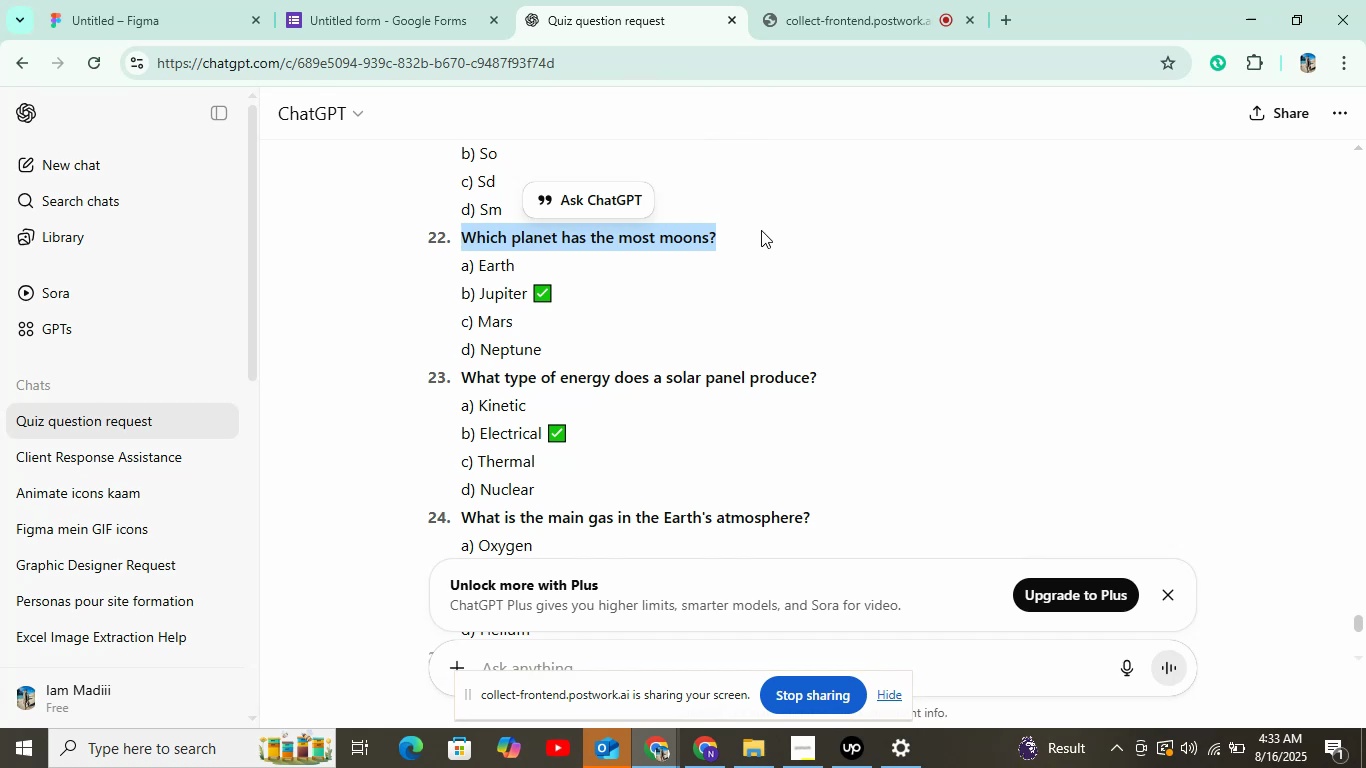 
key(Control+C)
 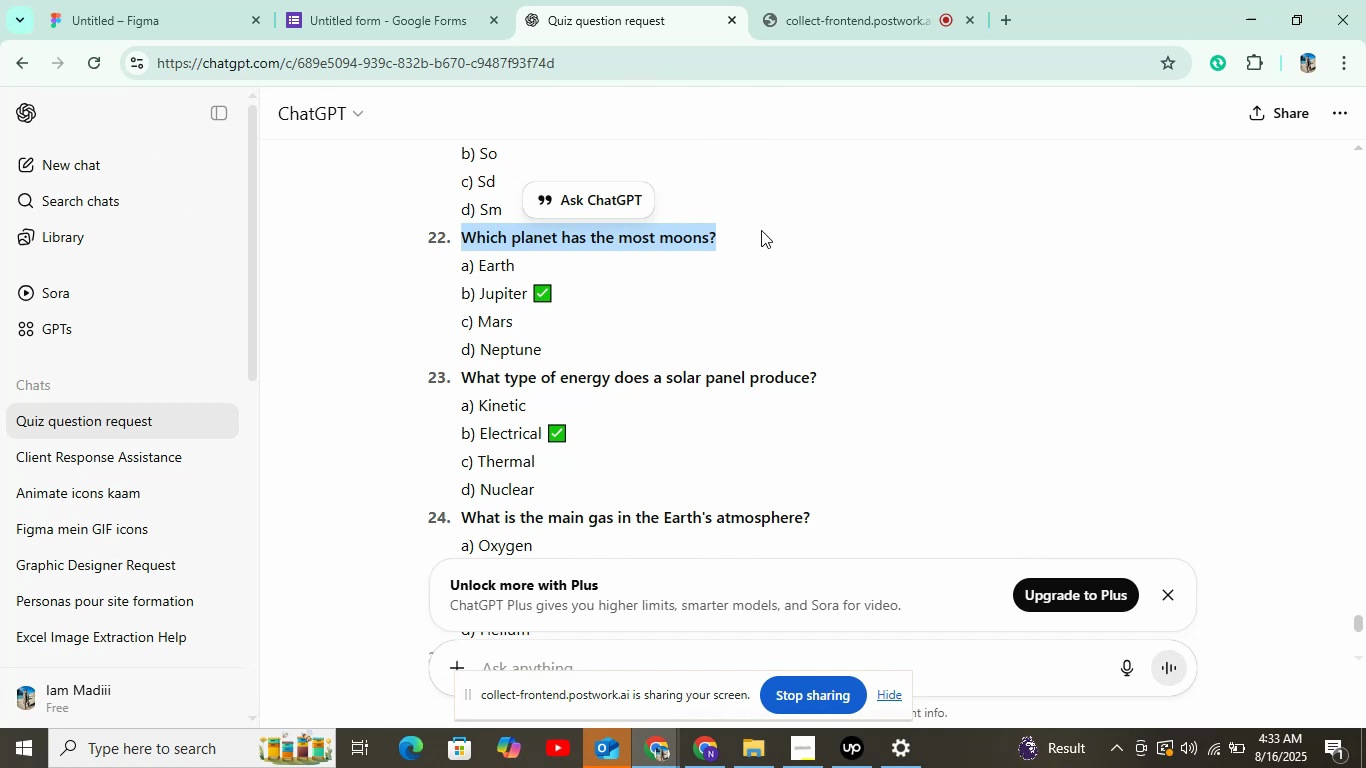 
left_click([356, 0])
 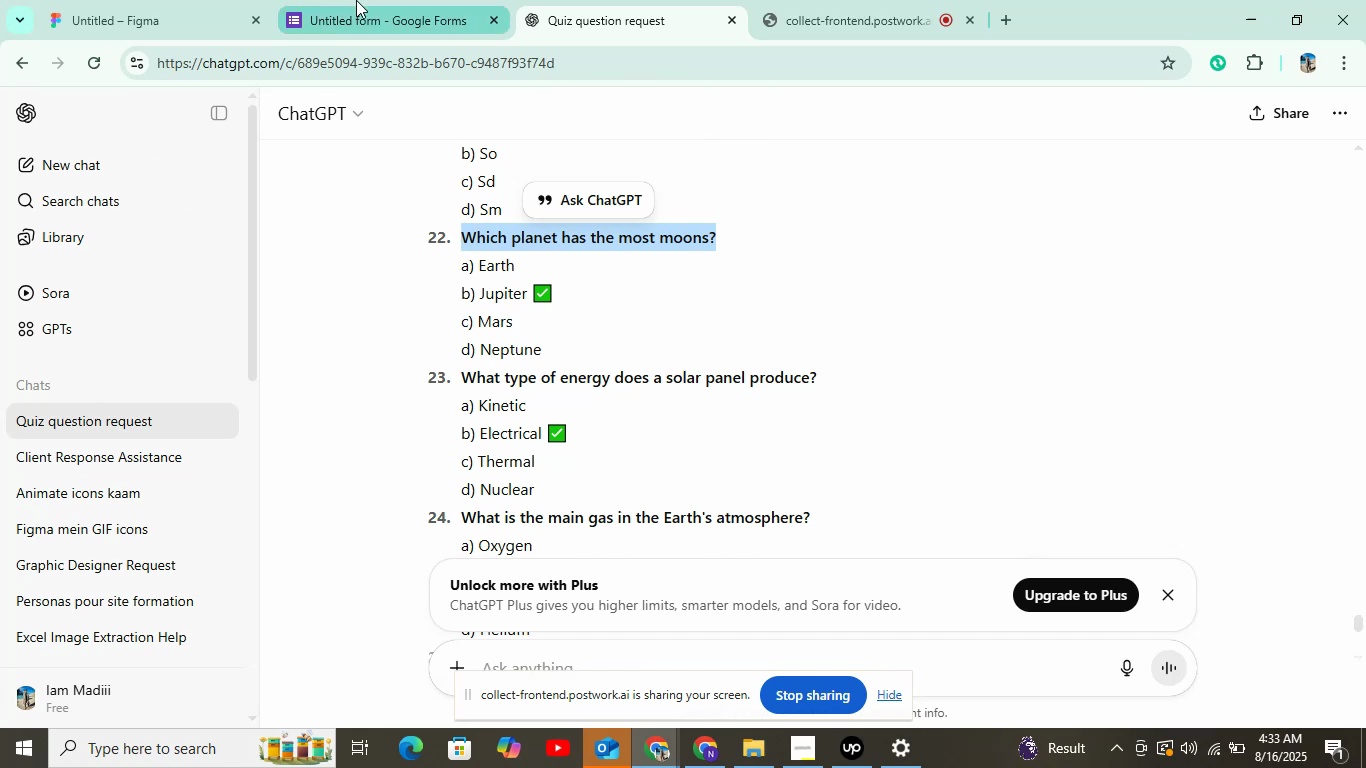 
key(Control+V)
 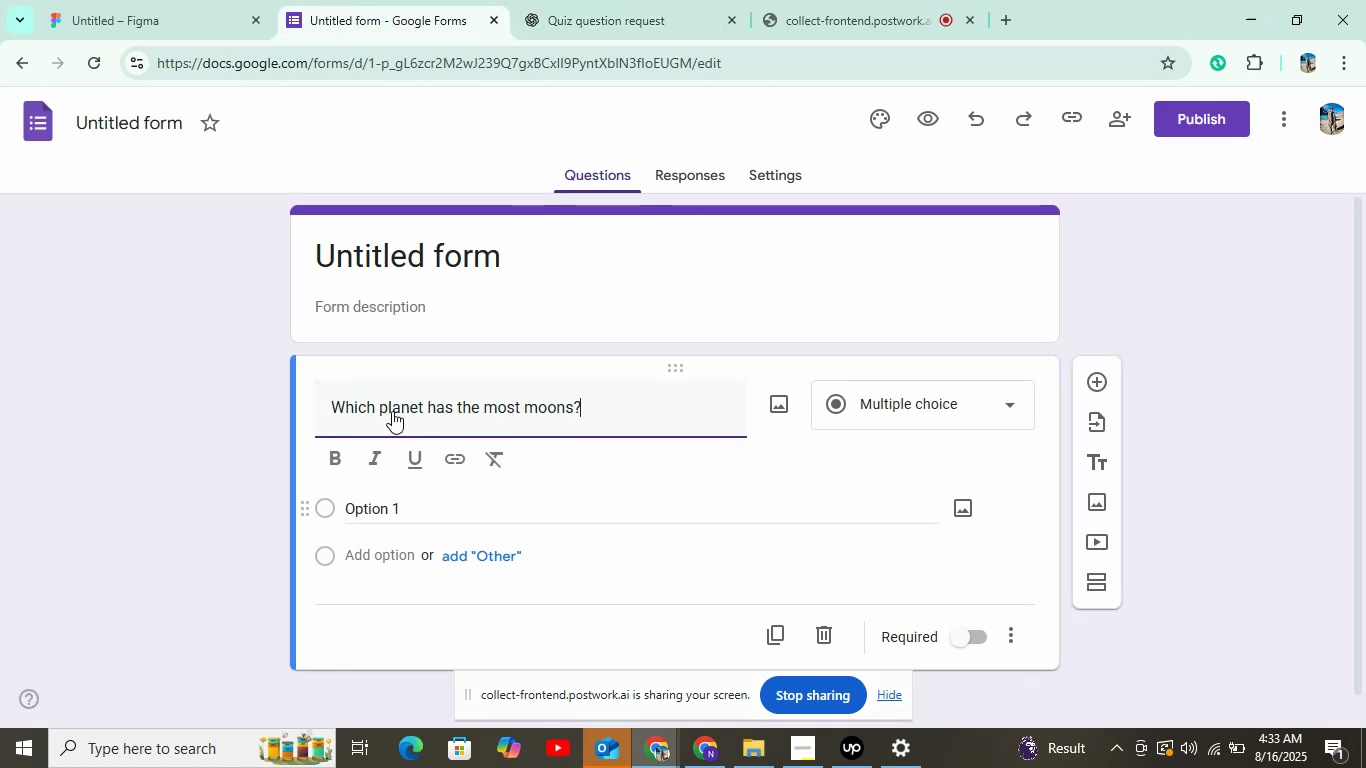 
left_click([409, 498])
 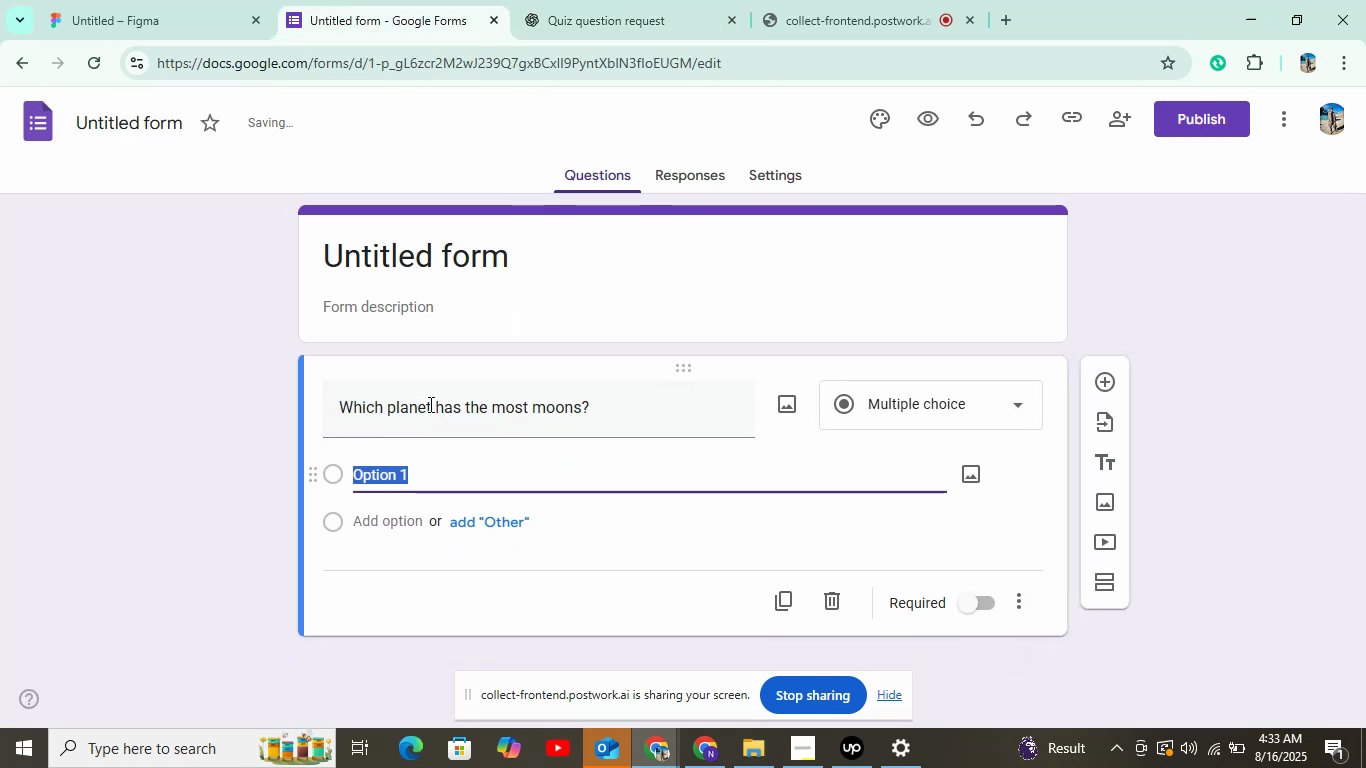 
double_click([565, 15])
 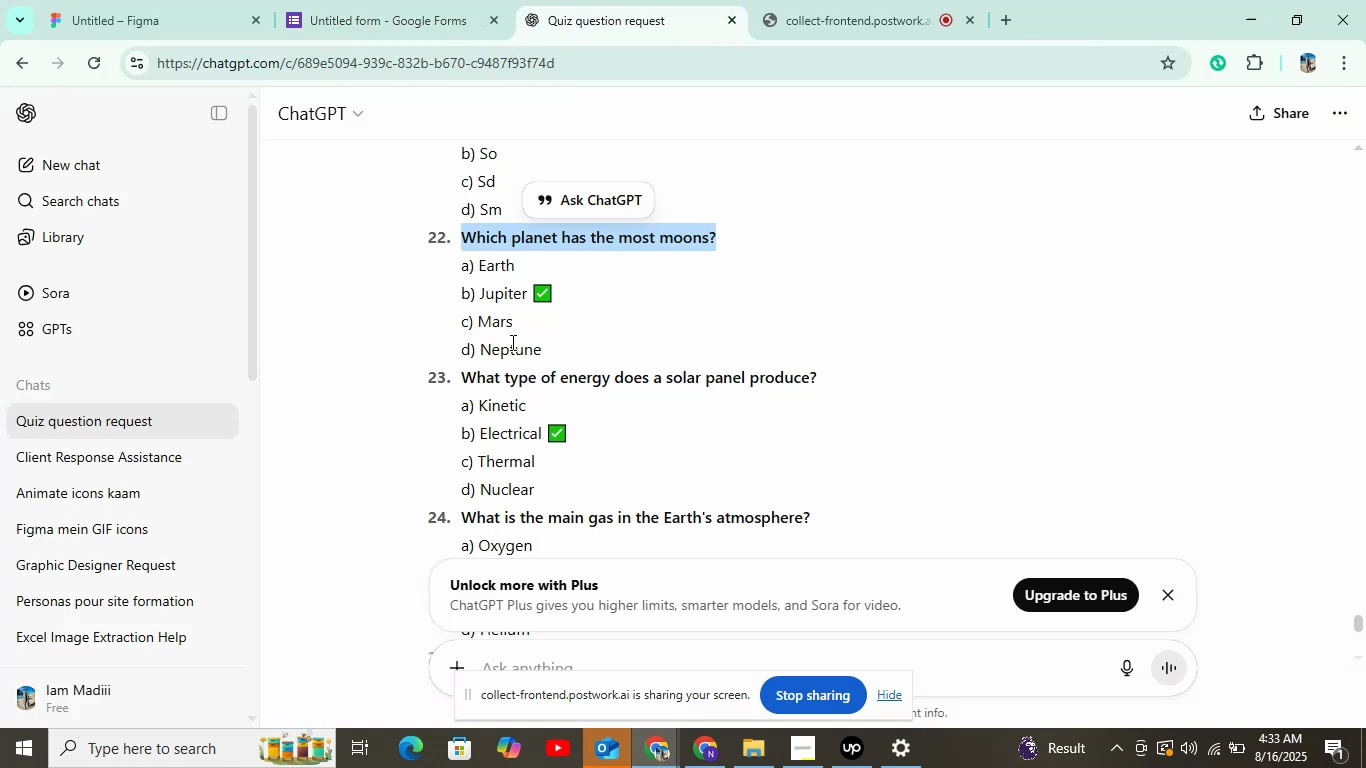 
double_click([492, 267])
 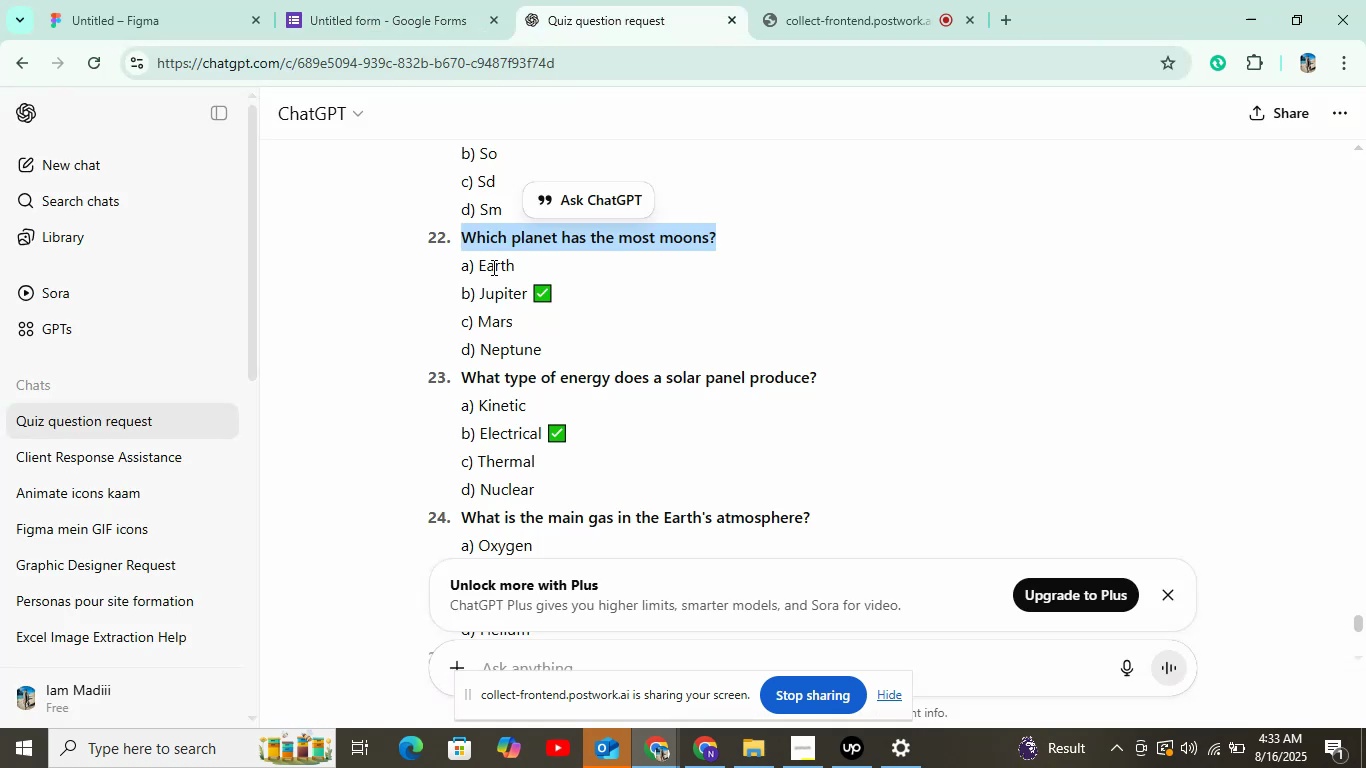 
key(Control+C)
 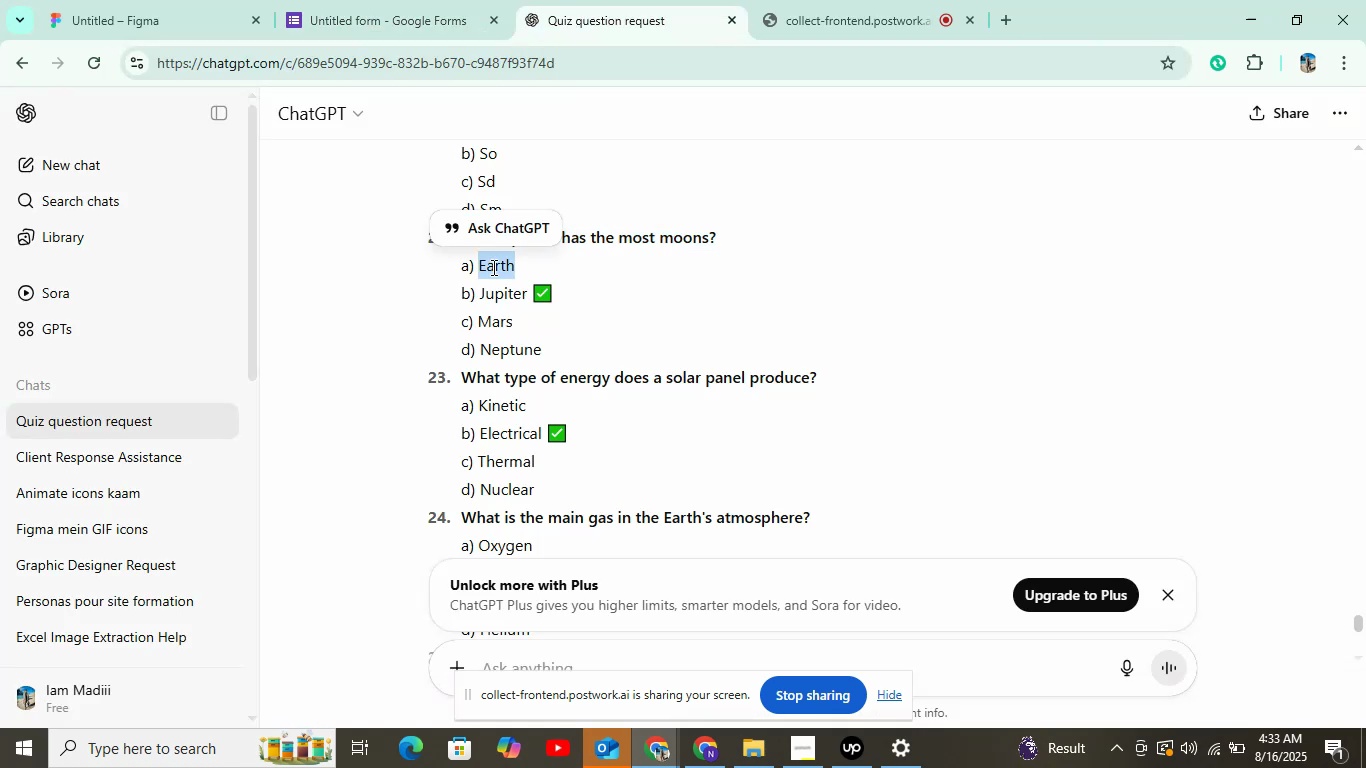 
key(Control+C)
 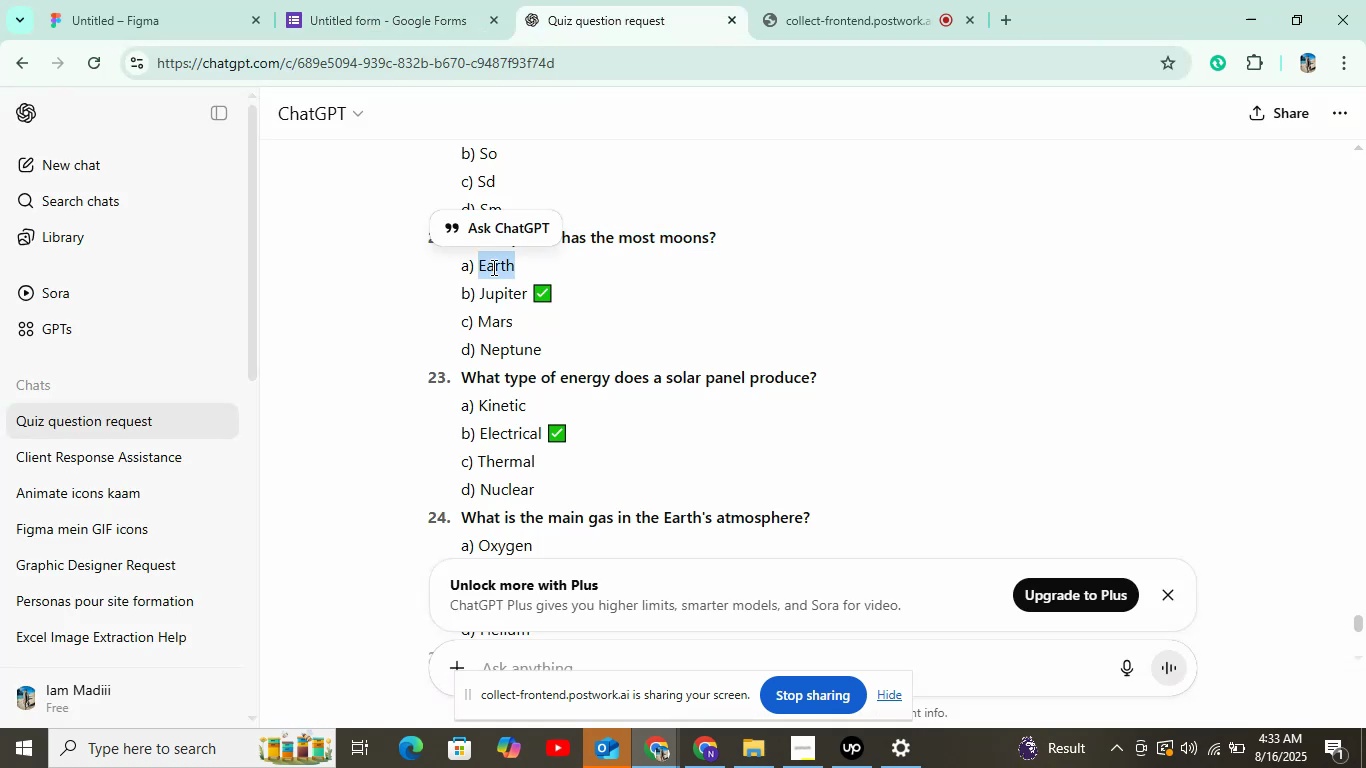 
left_click([406, 0])
 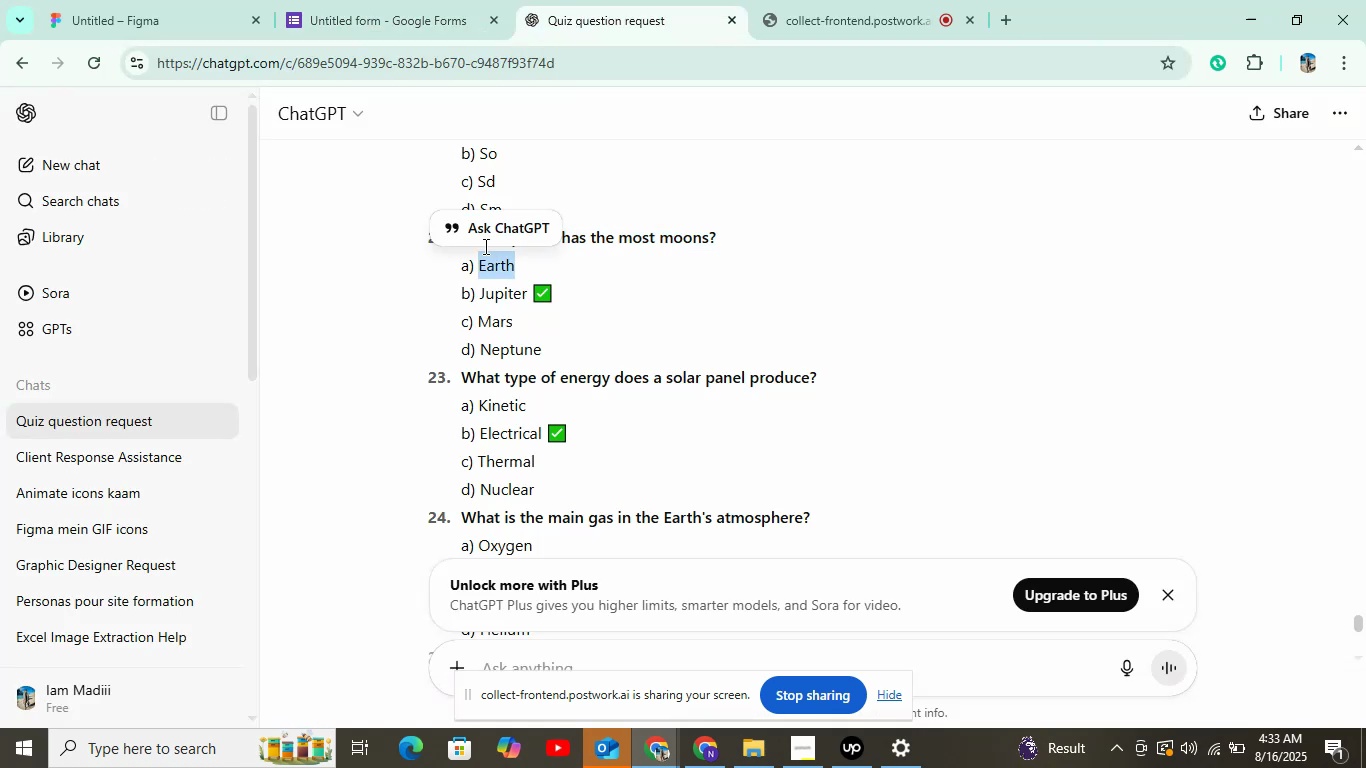 
key(Control+V)
 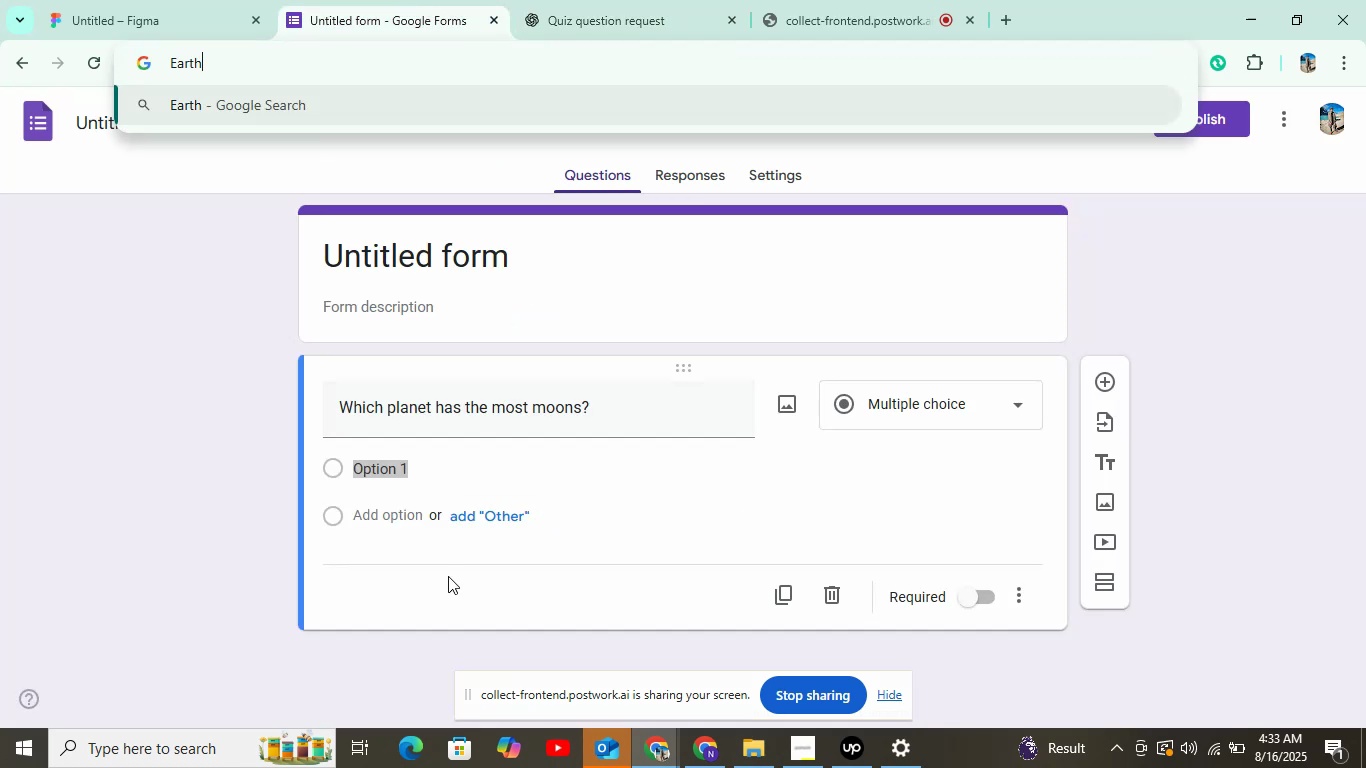 
key(Control+Z)
 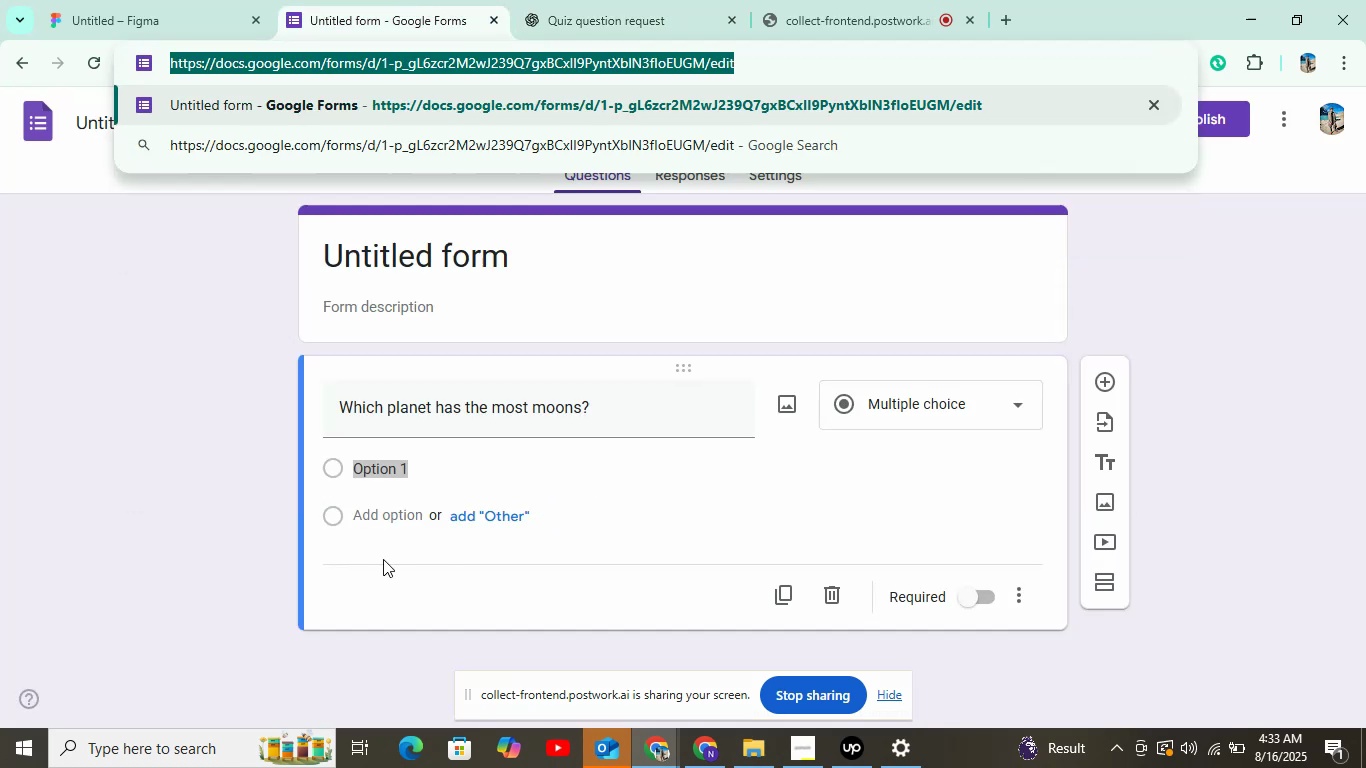 
double_click([408, 508])
 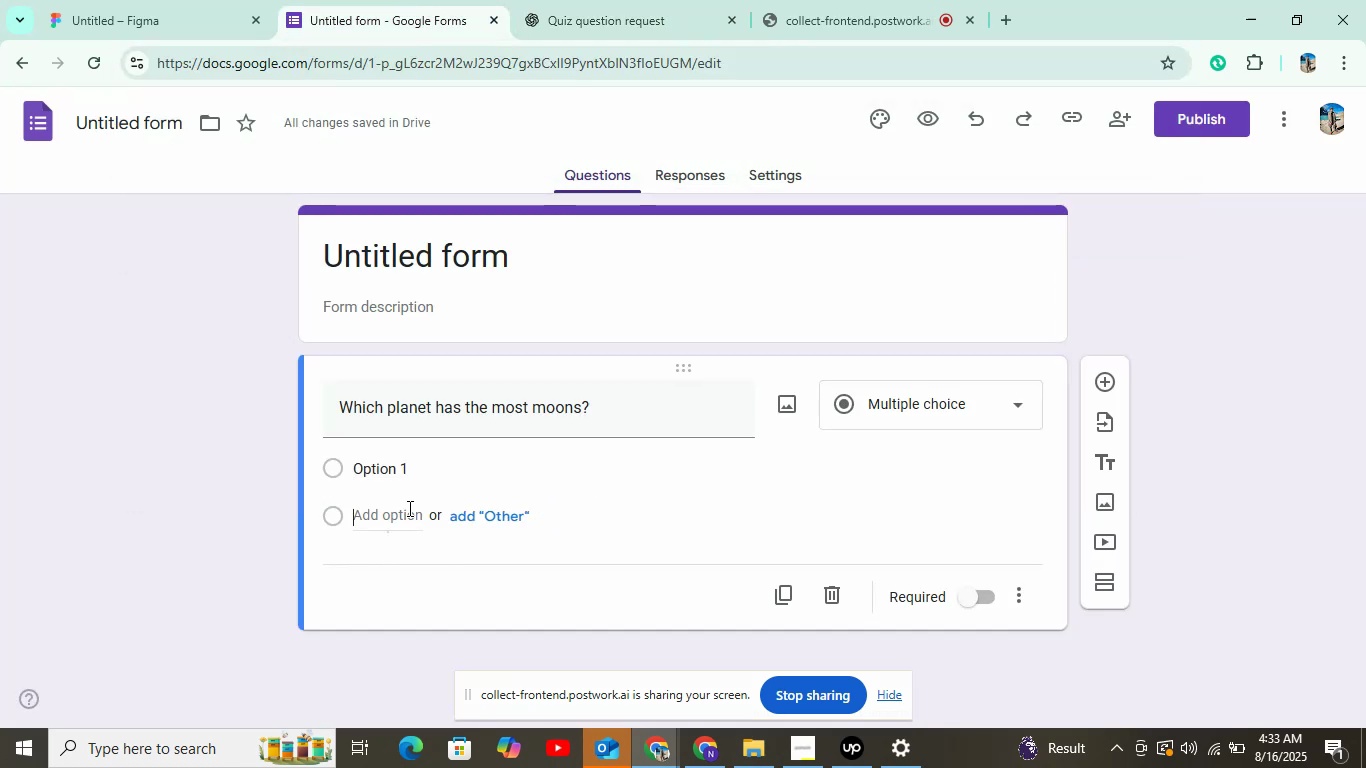 
left_click([409, 473])
 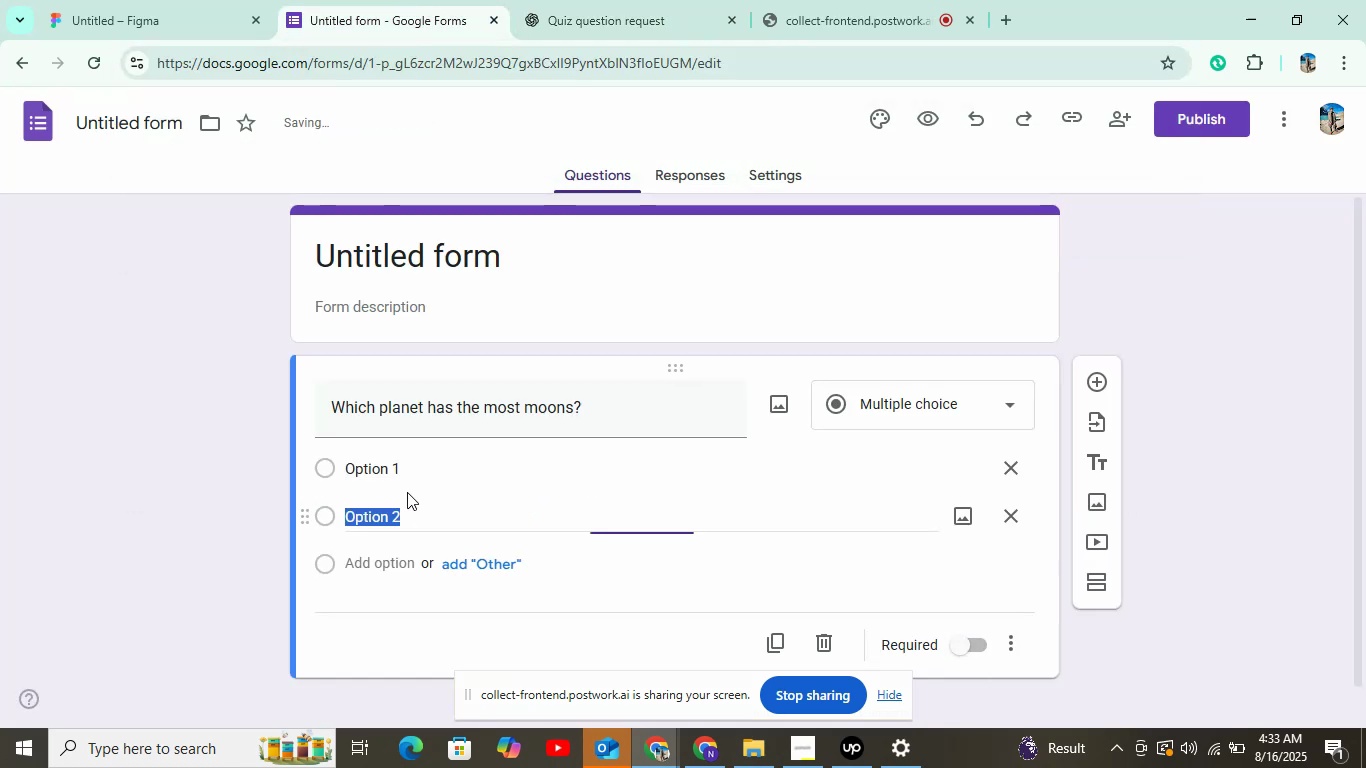 
key(Control+C)
 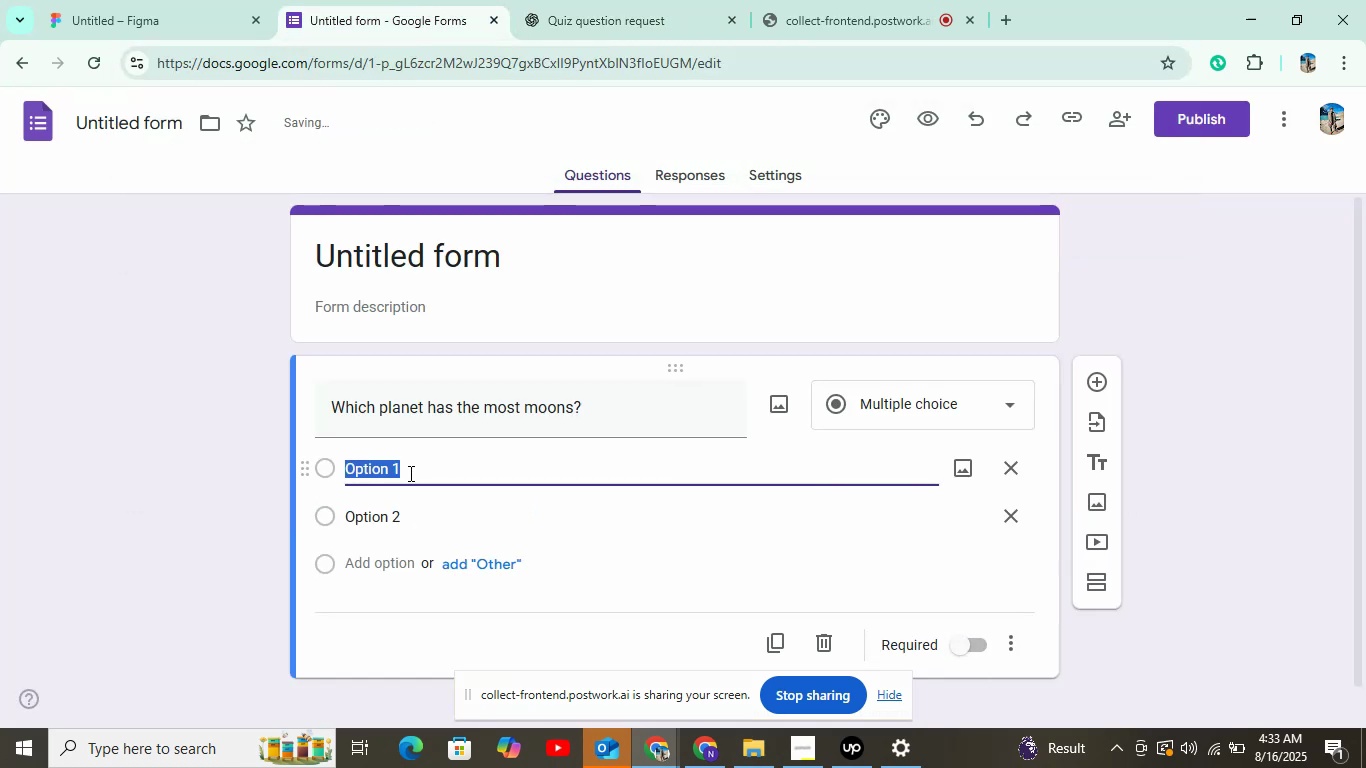 
key(Control+V)
 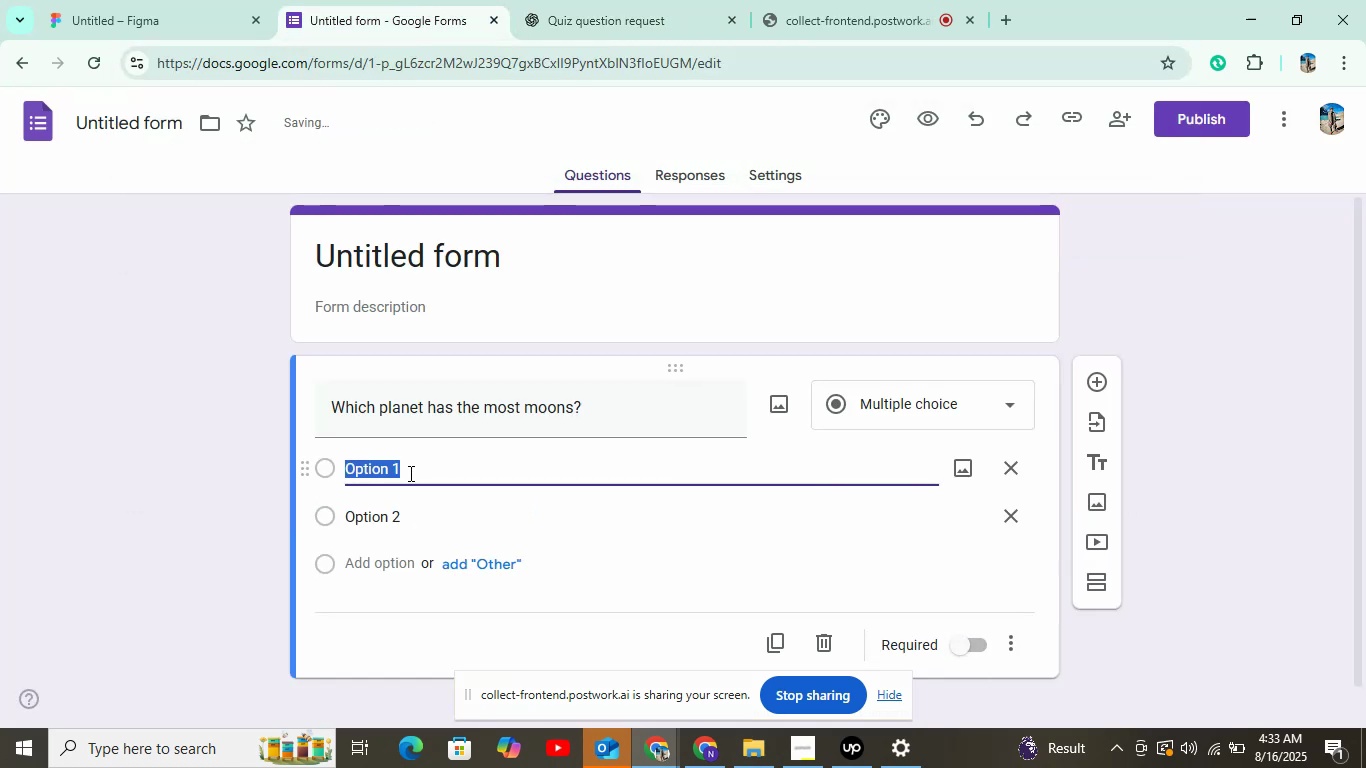 
left_click([534, 0])
 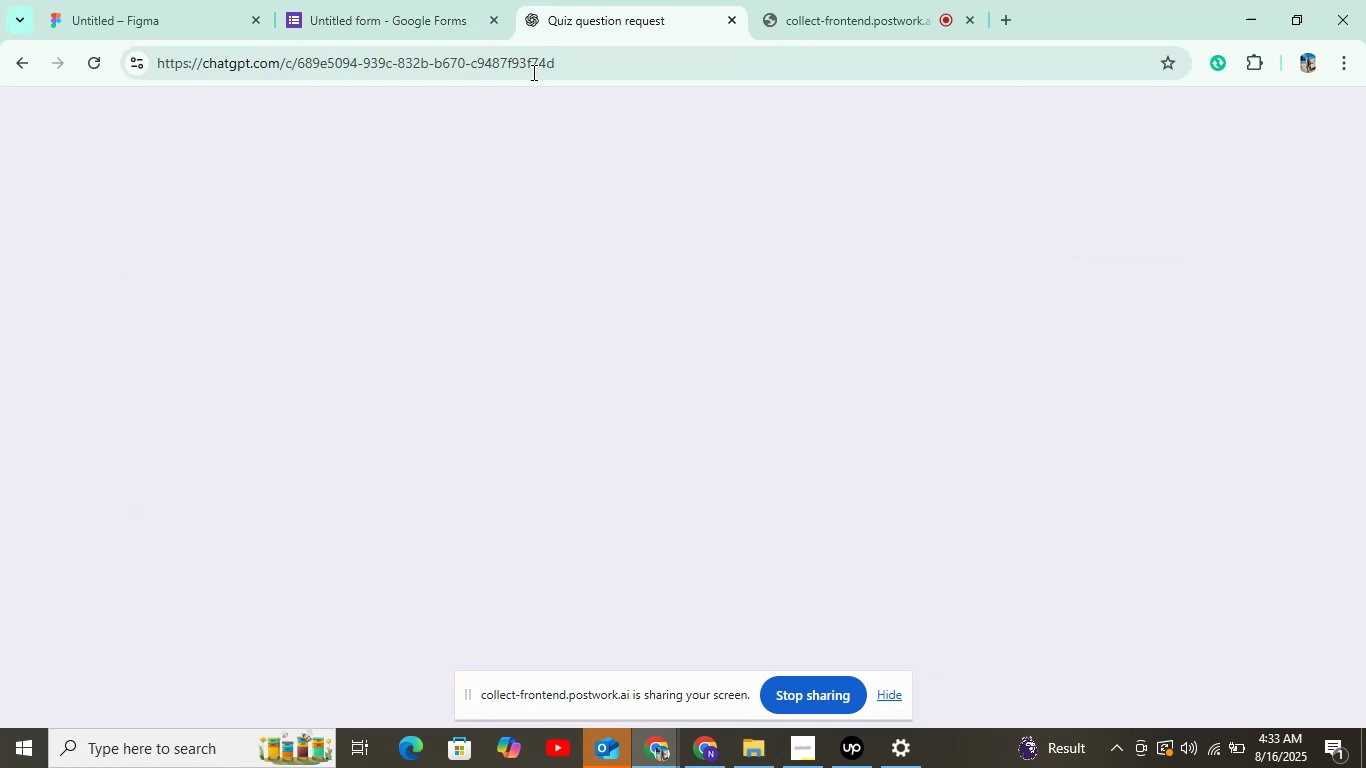 
key(Control+C)
 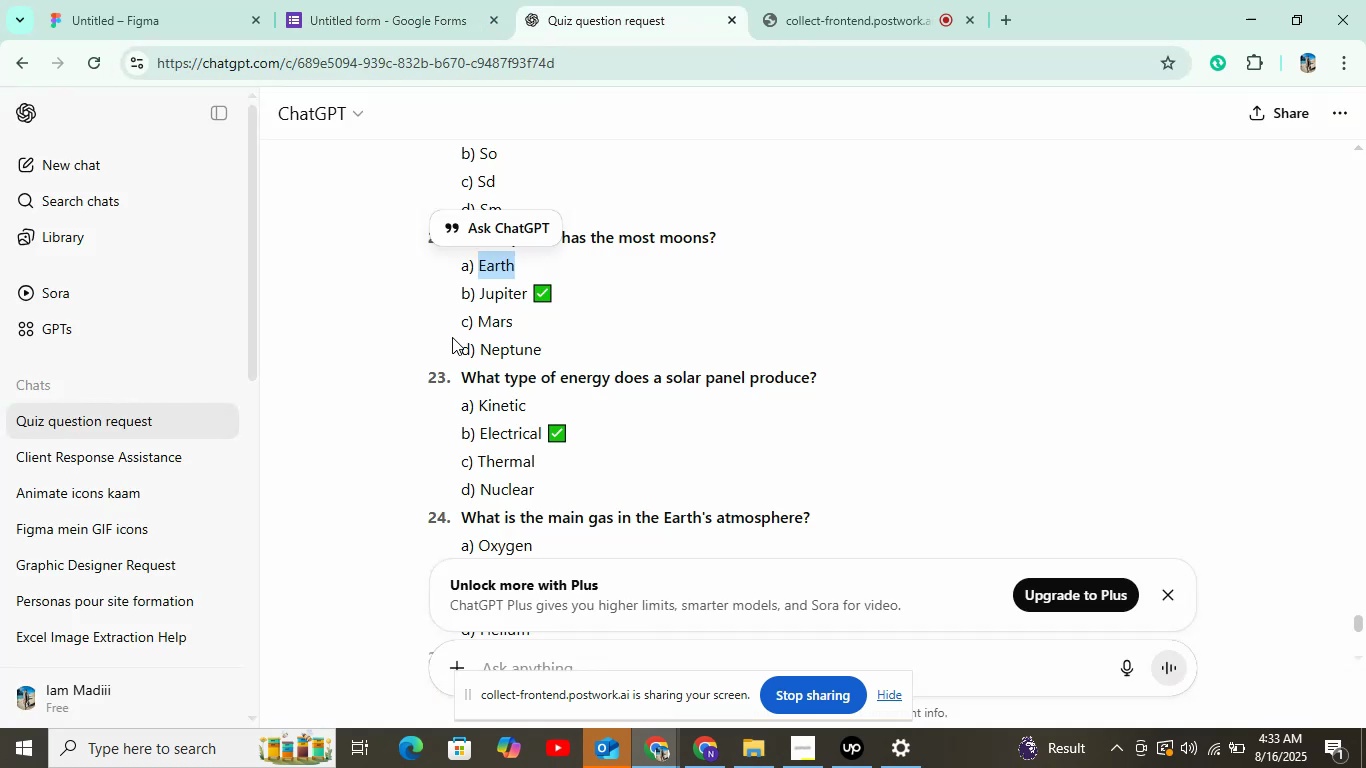 
left_click([395, 0])
 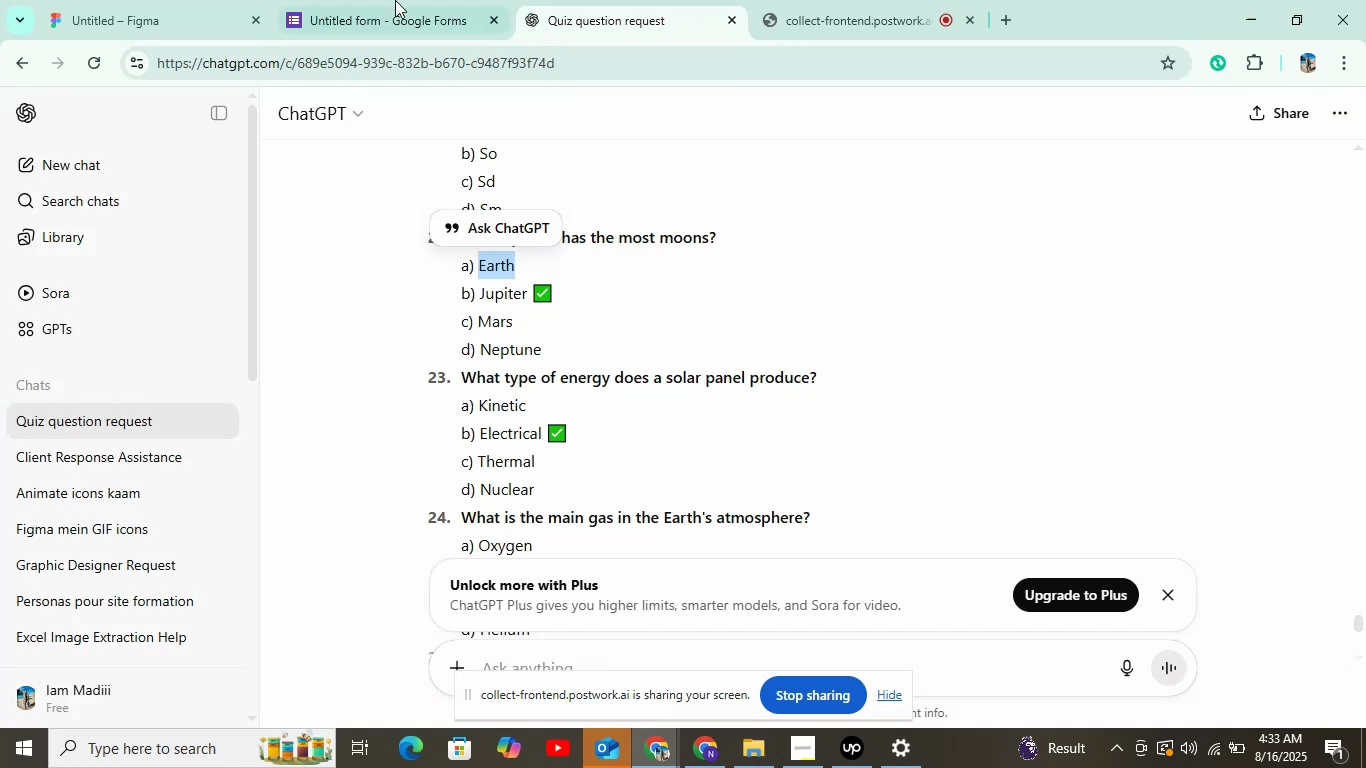 
key(Control+V)
 